 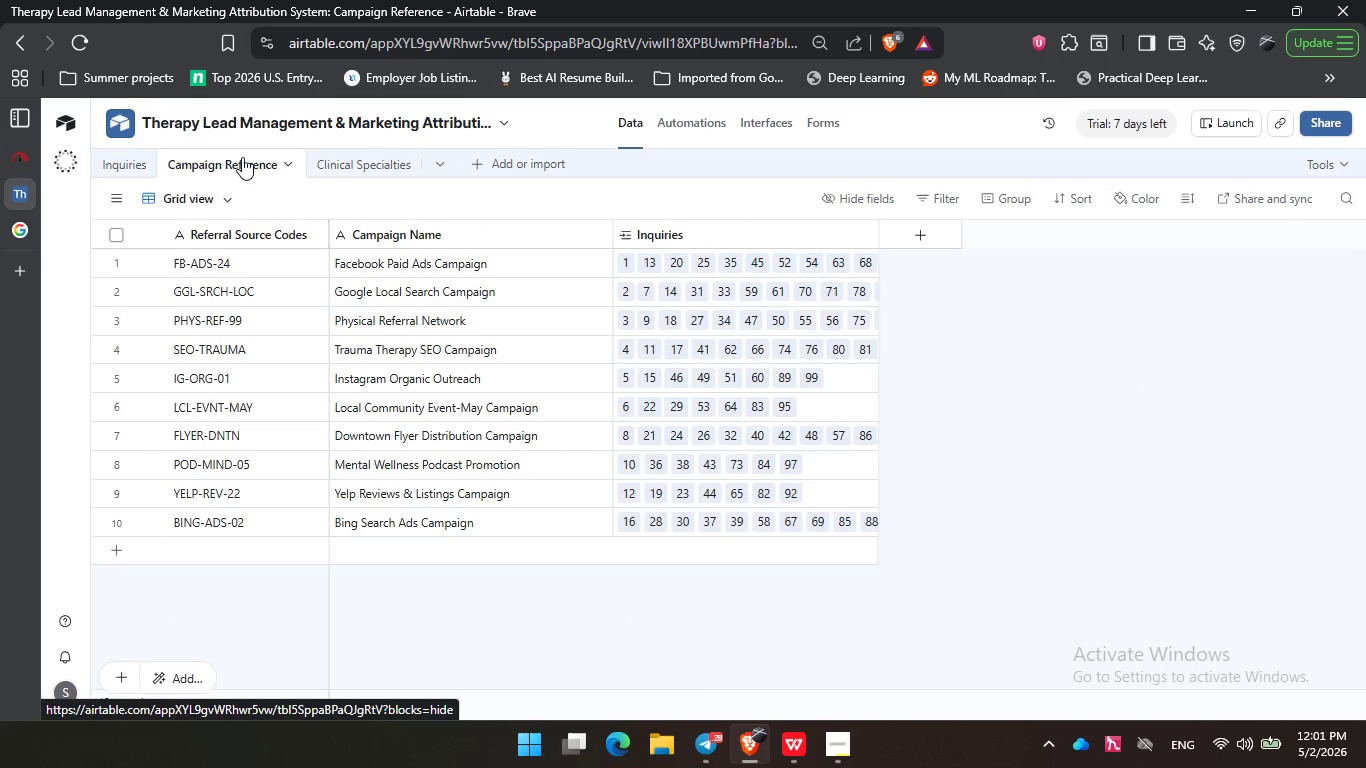 
left_click([113, 157])
 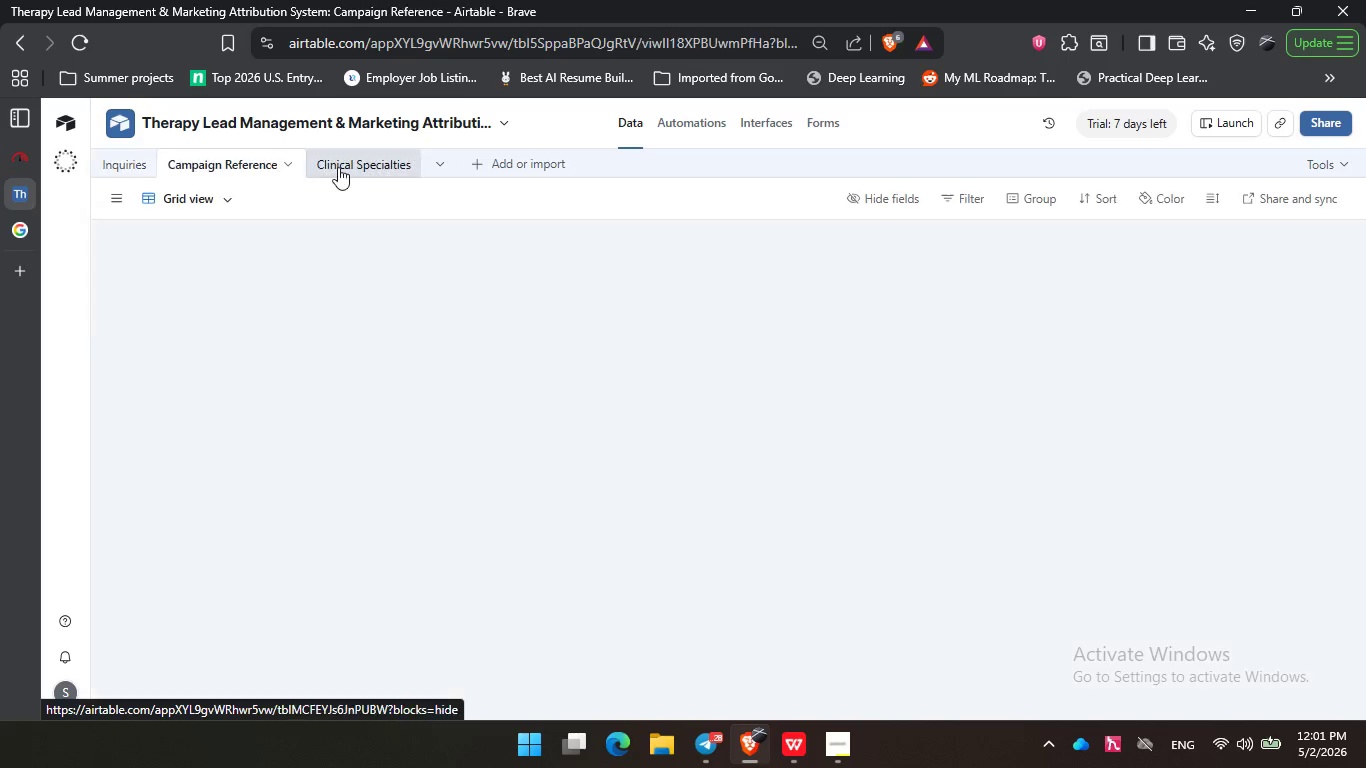 
double_click([338, 167])
 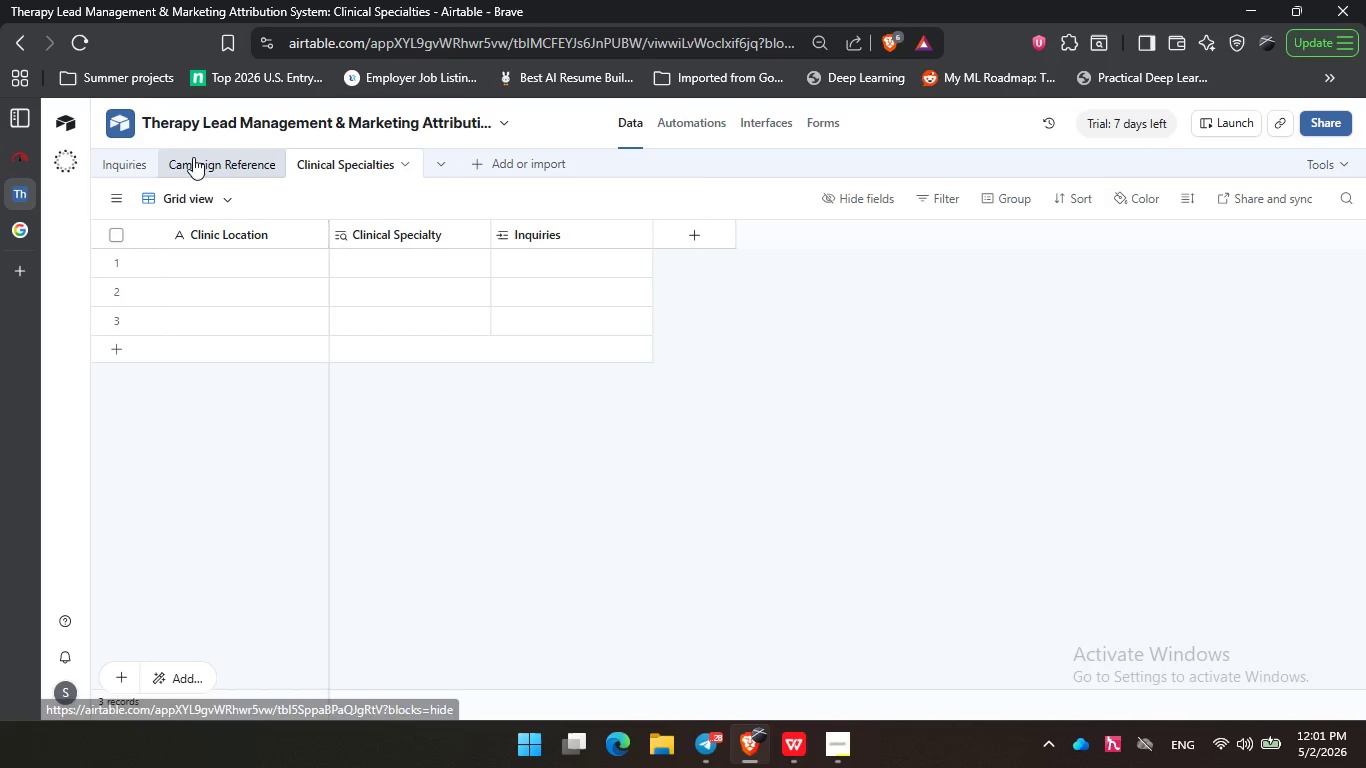 
left_click([188, 158])
 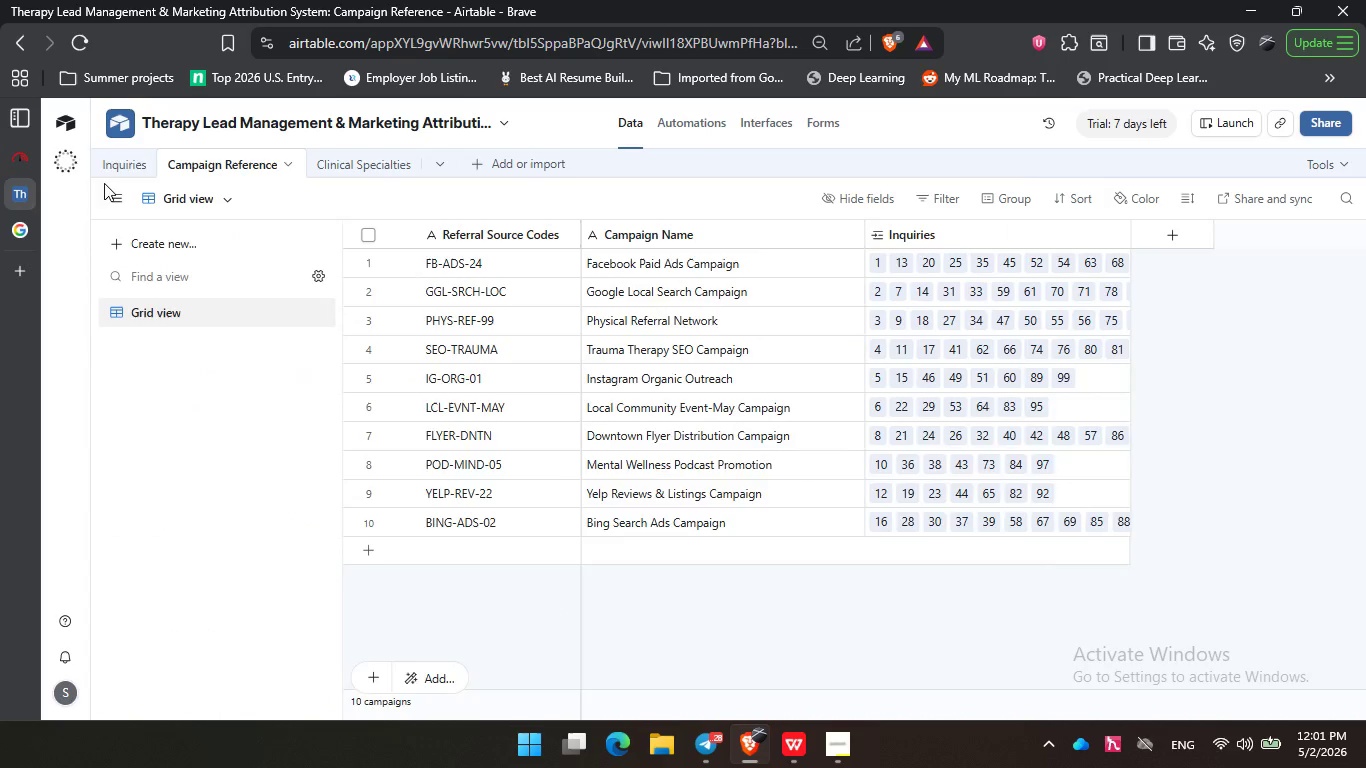 
left_click([125, 161])
 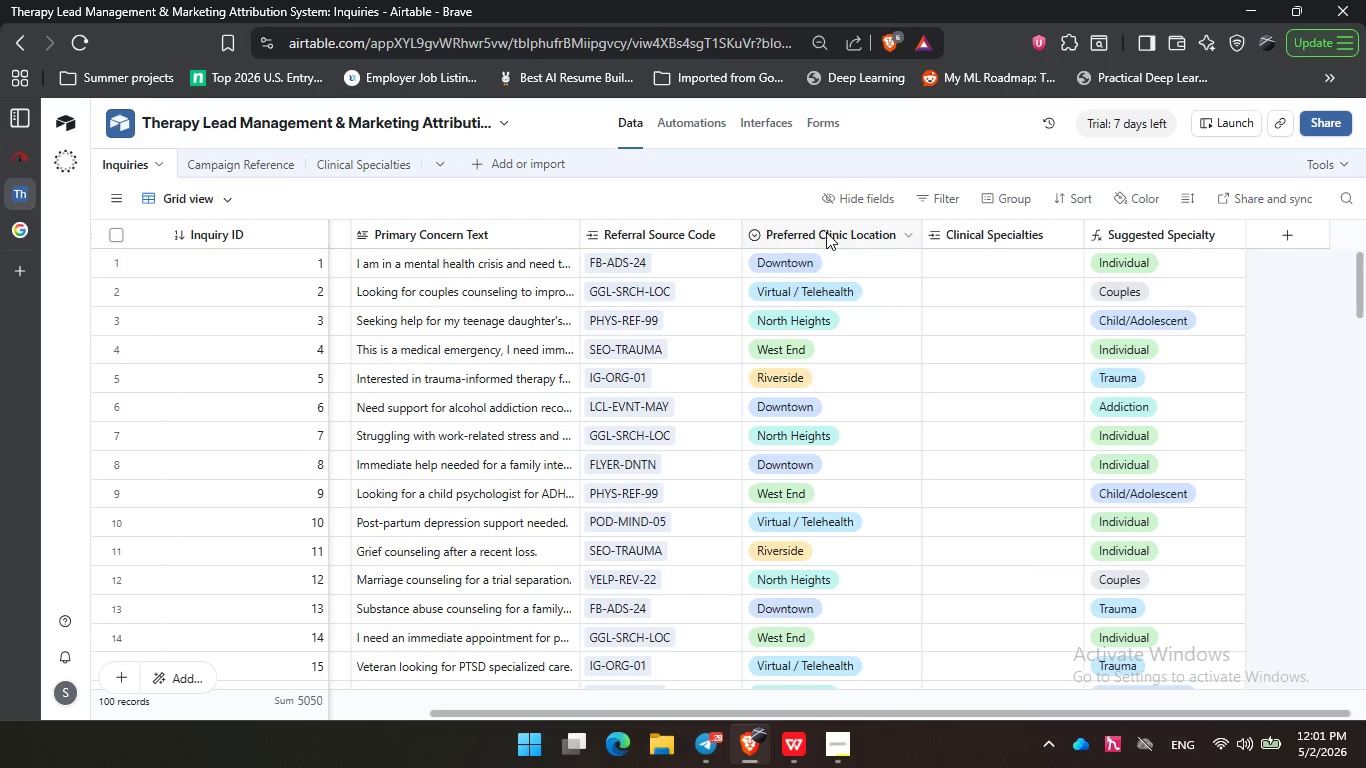 
right_click([826, 232])
 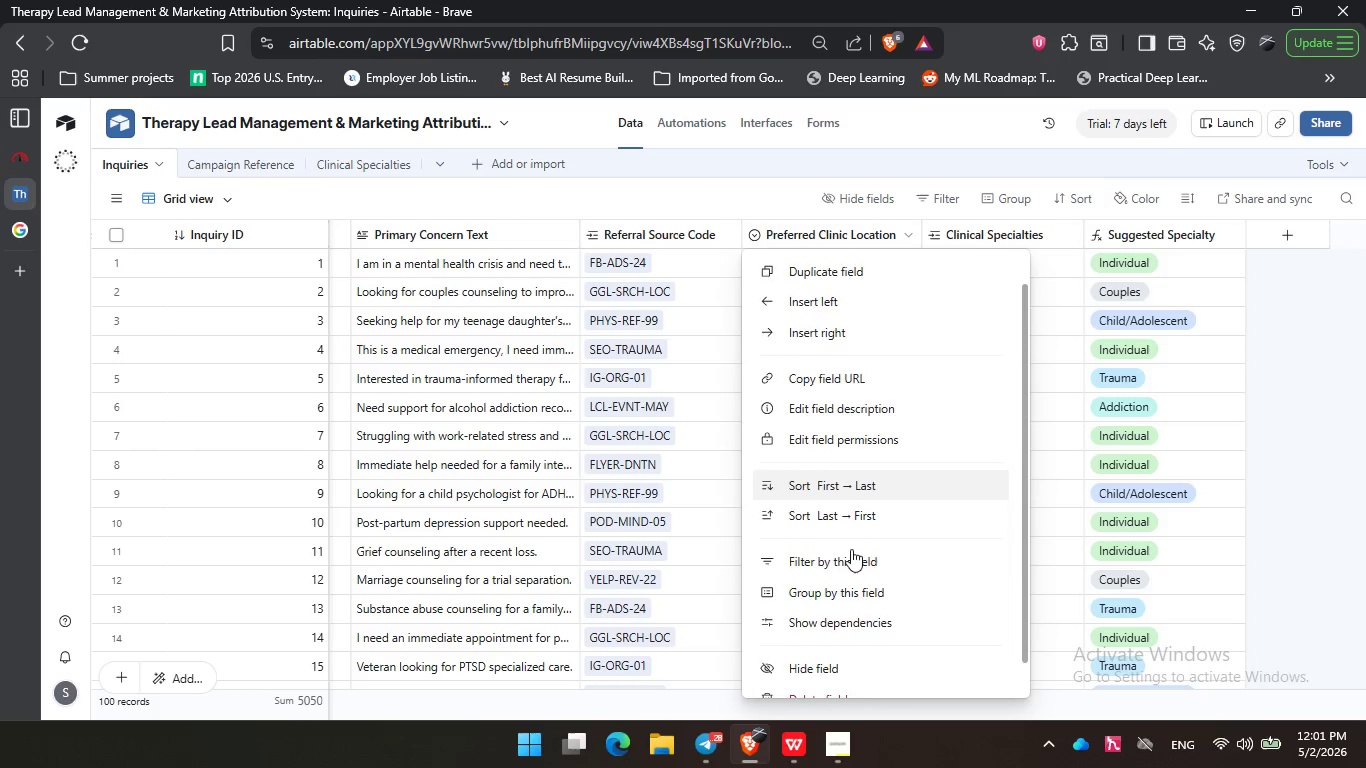 
scroll: coordinate [851, 549], scroll_direction: down, amount: 4.0
 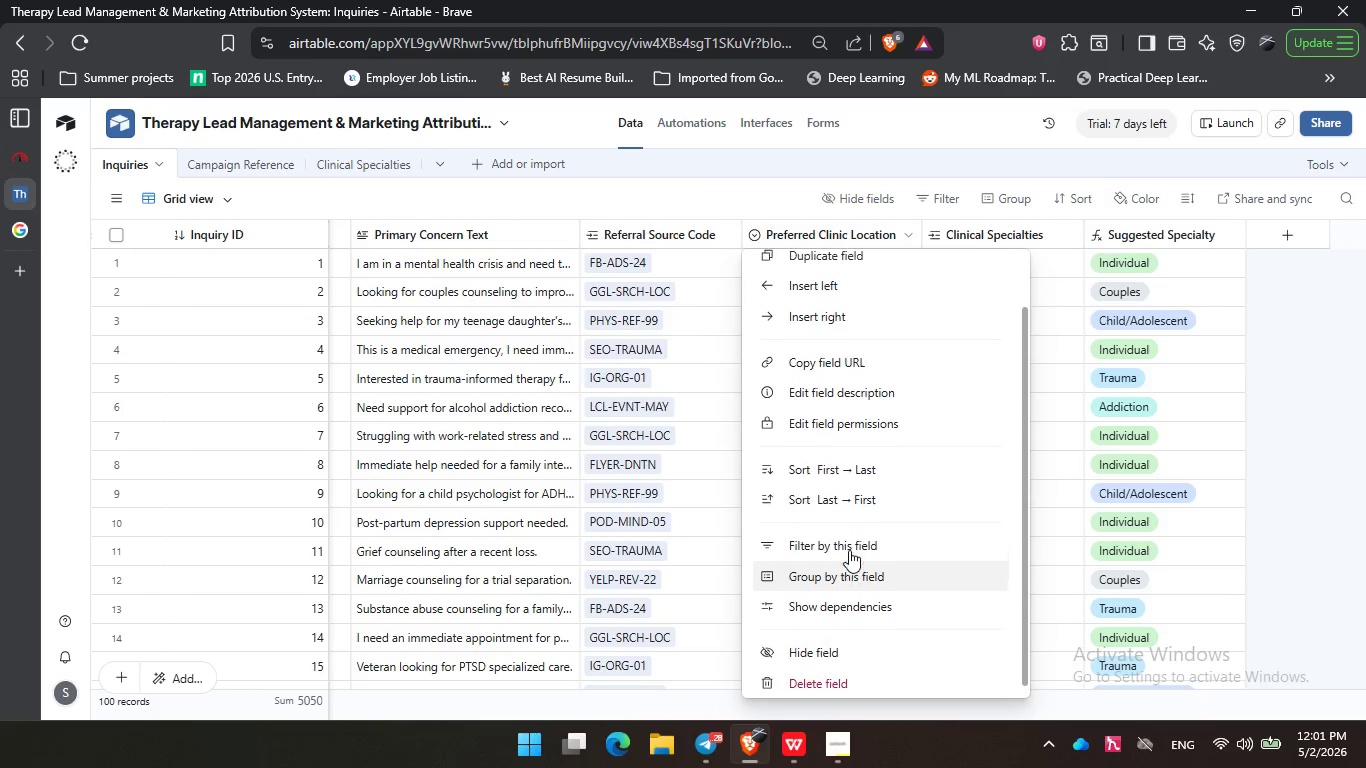 
scroll: coordinate [849, 550], scroll_direction: up, amount: 3.0
 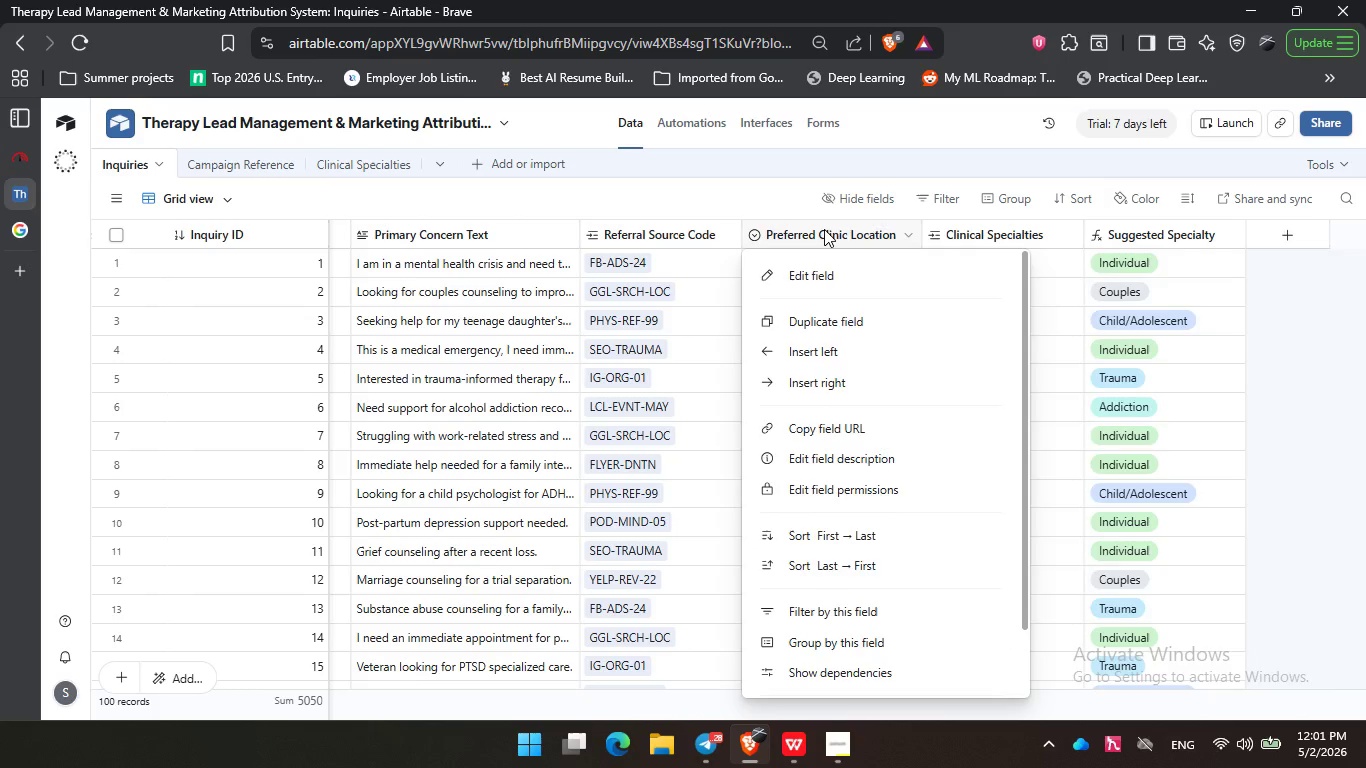 
double_click([824, 229])
 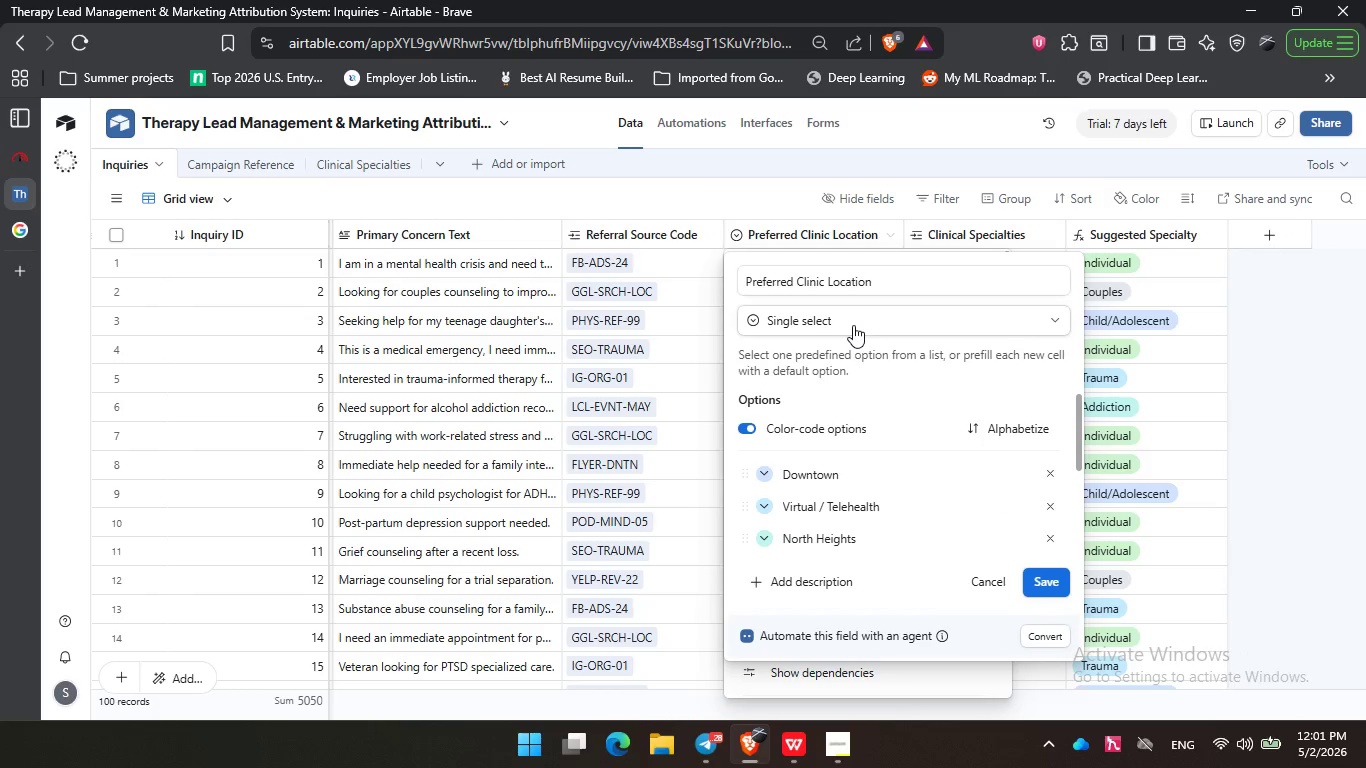 
left_click([853, 325])
 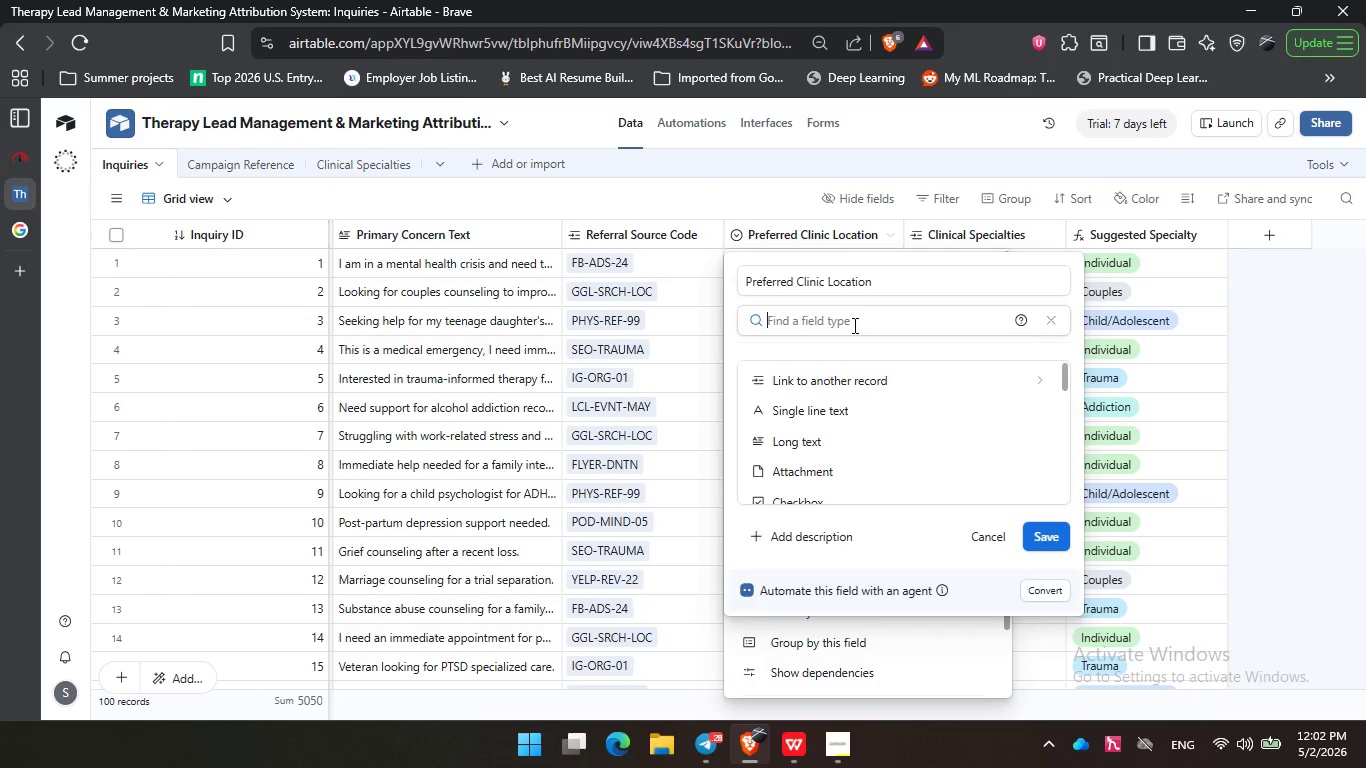 
type(lin)
 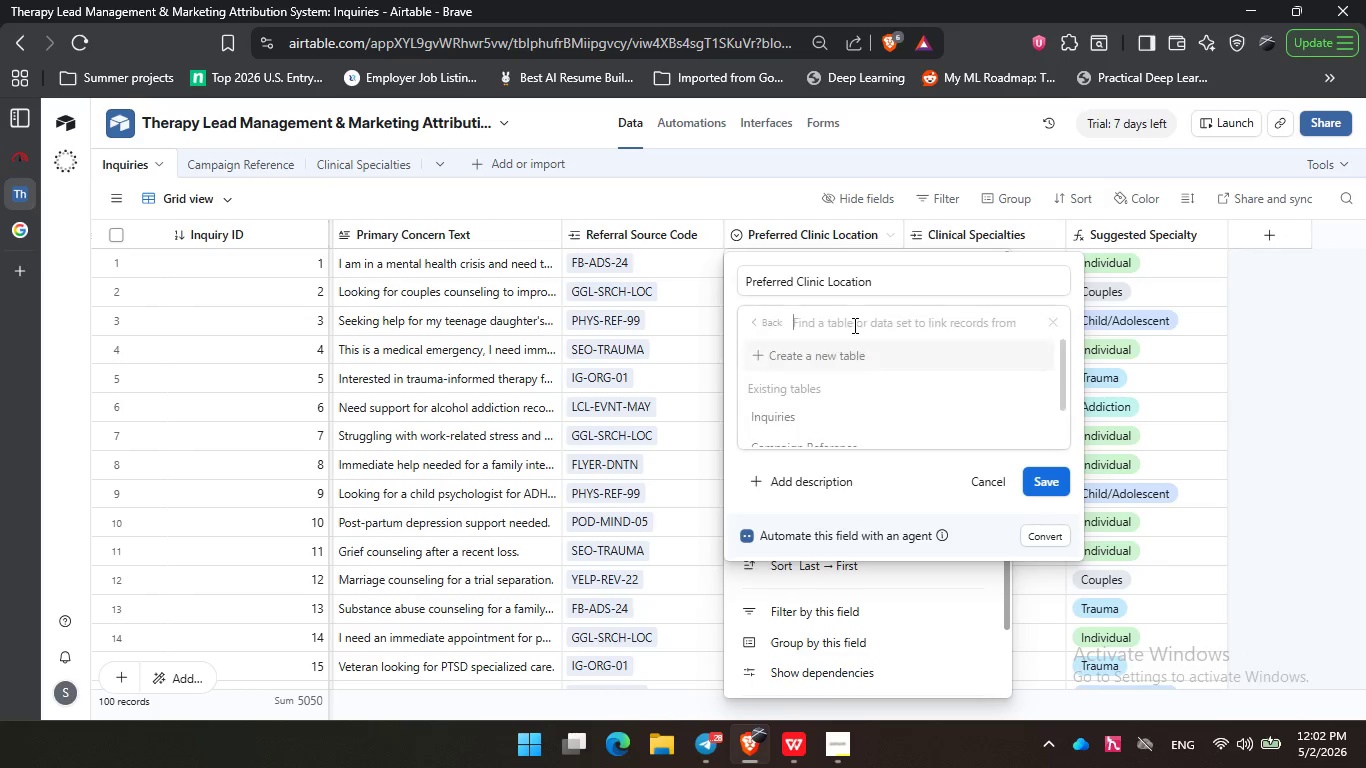 
key(Enter)
 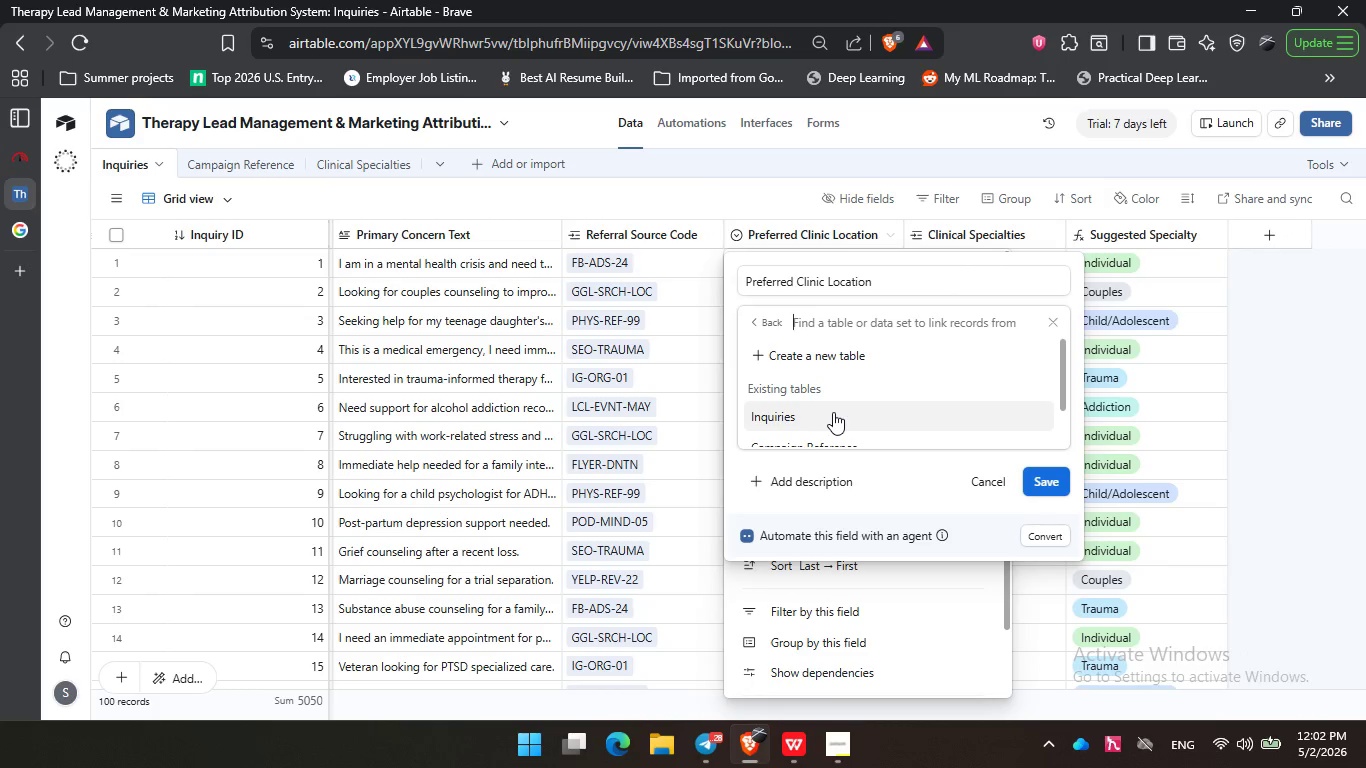 
scroll: coordinate [833, 412], scroll_direction: none, amount: 0.0
 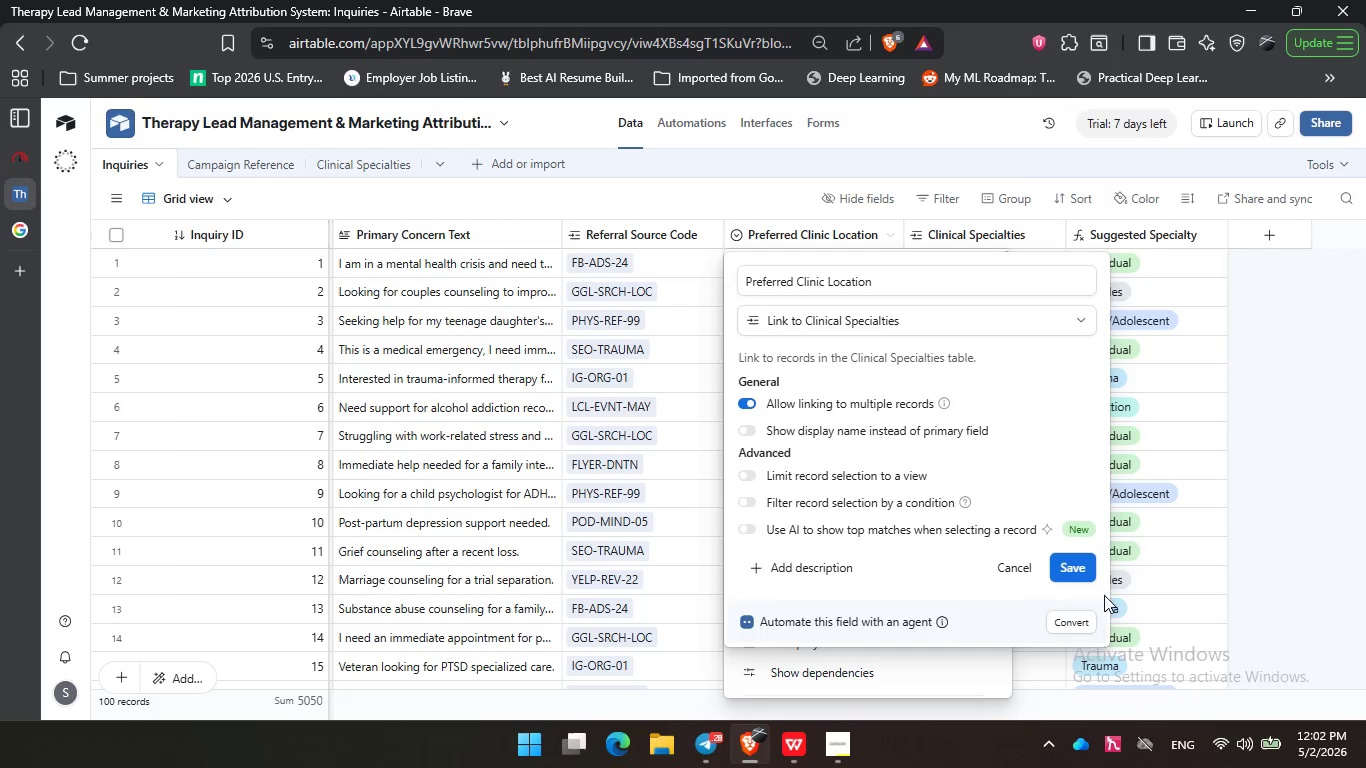 
left_click([1075, 568])
 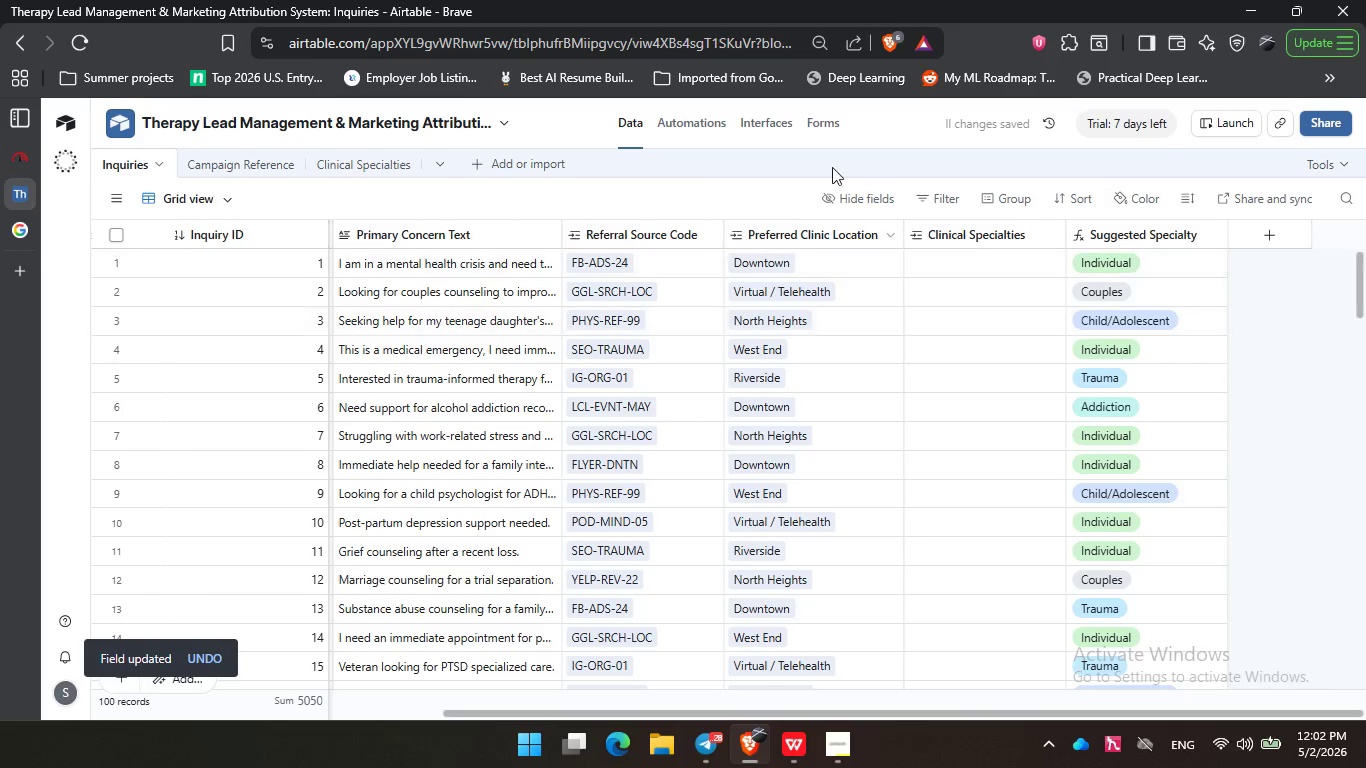 
left_click([370, 166])
 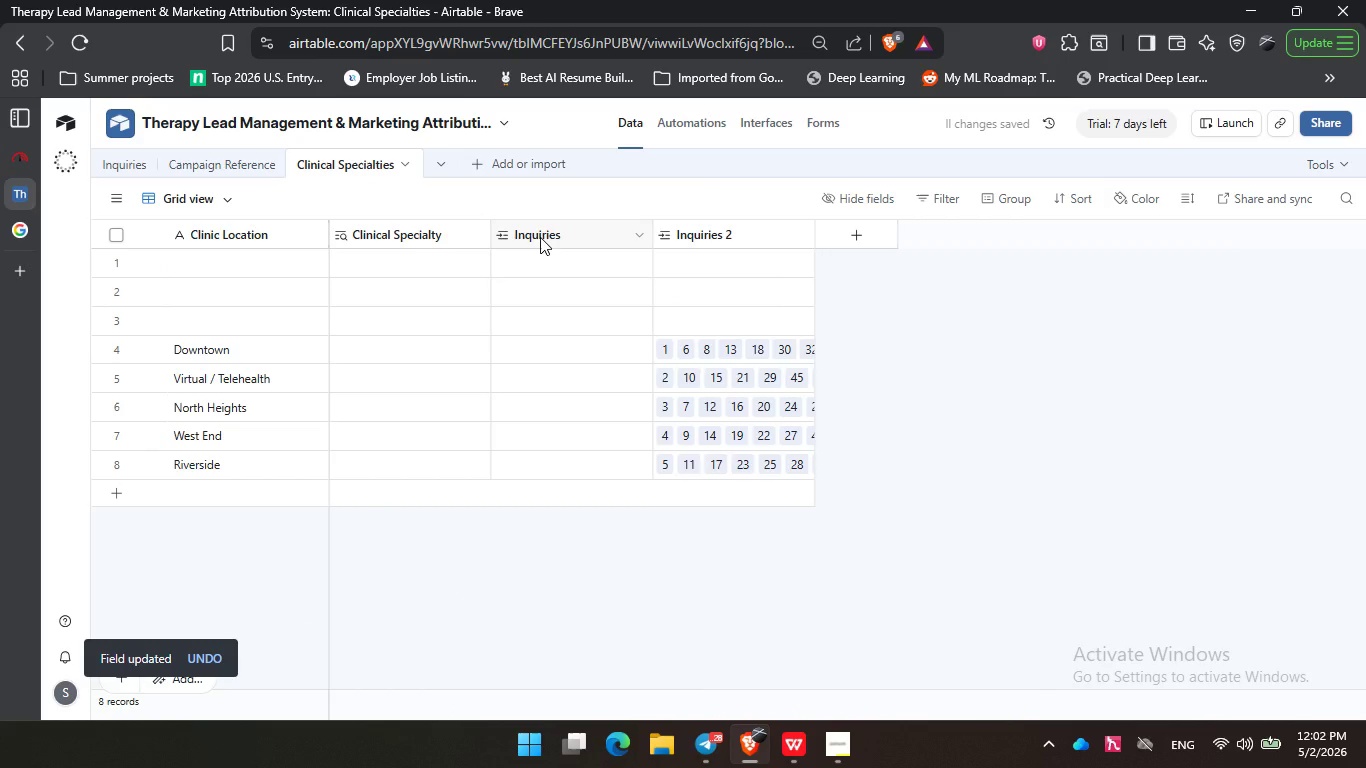 
right_click([540, 237])
 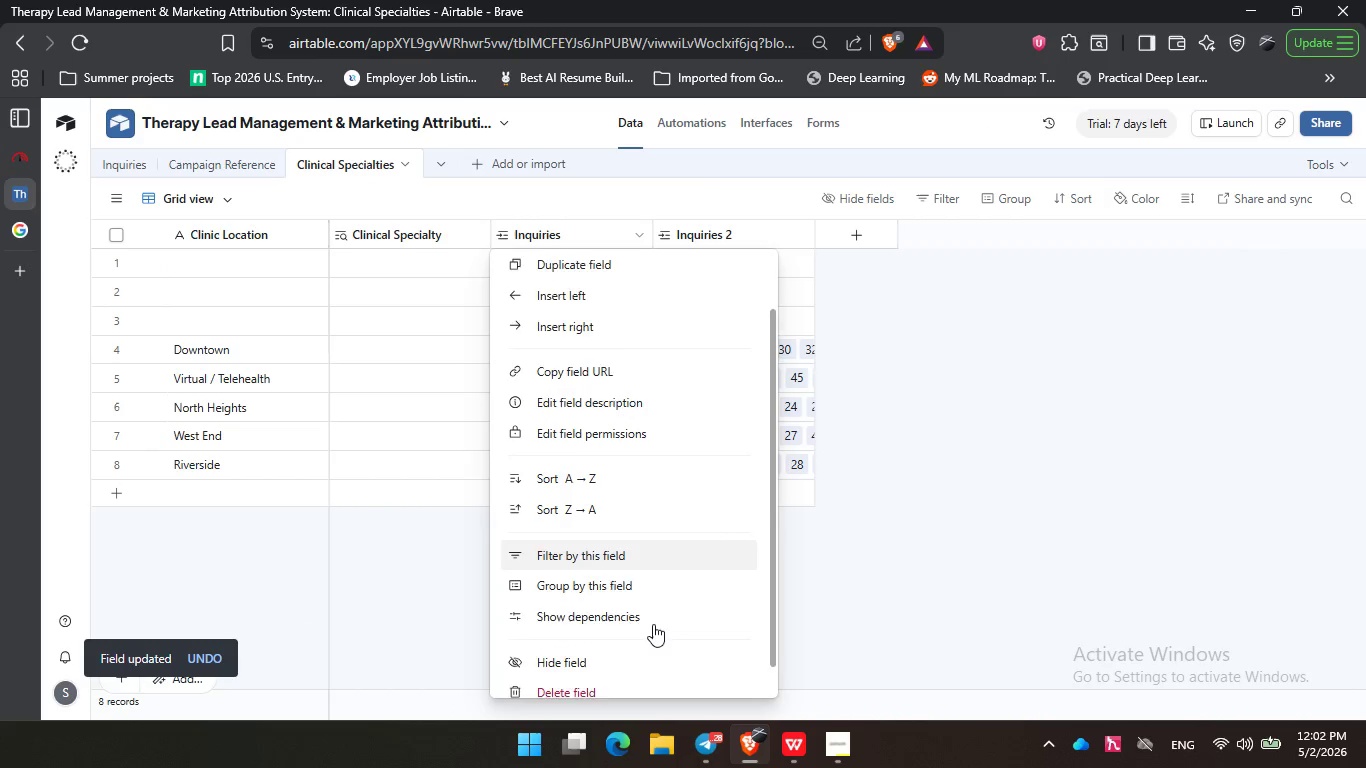 
scroll: coordinate [653, 624], scroll_direction: down, amount: 4.0
 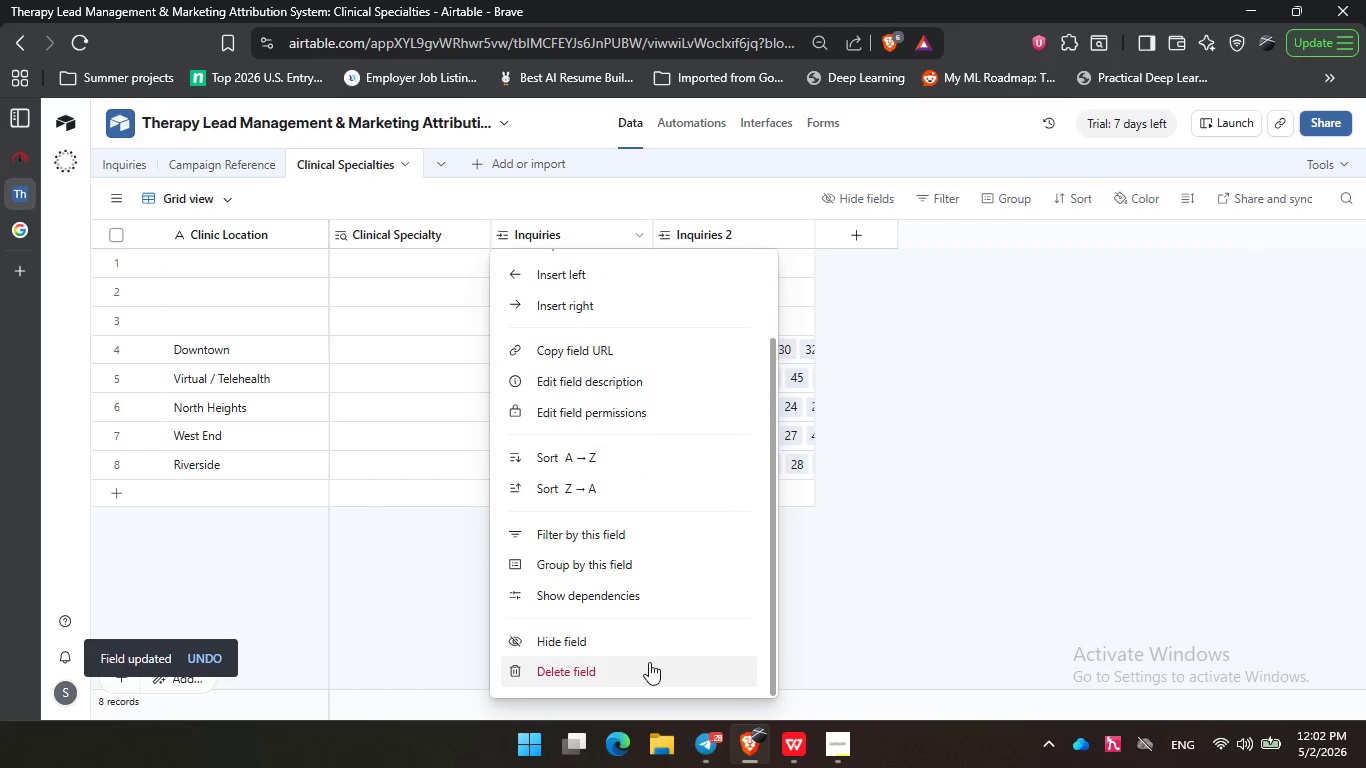 
left_click([649, 662])
 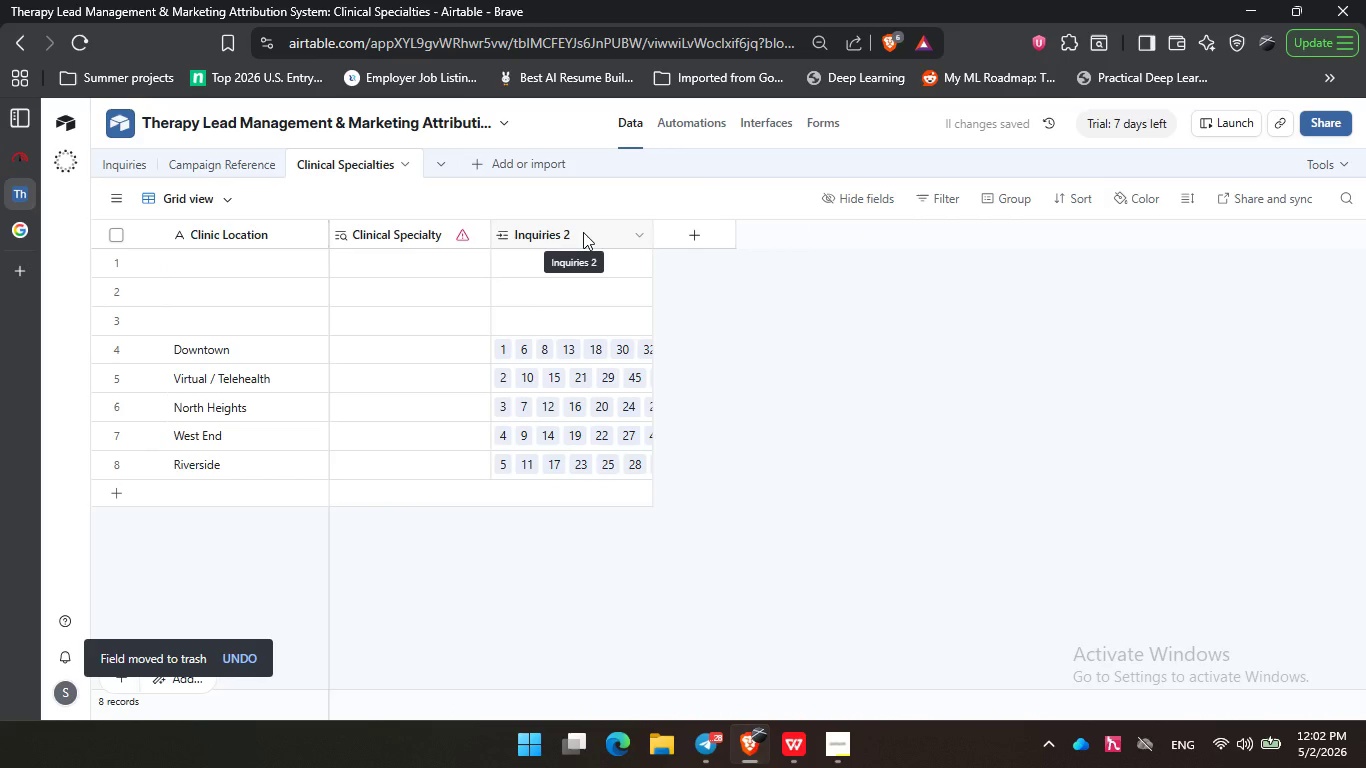 
double_click([582, 232])
 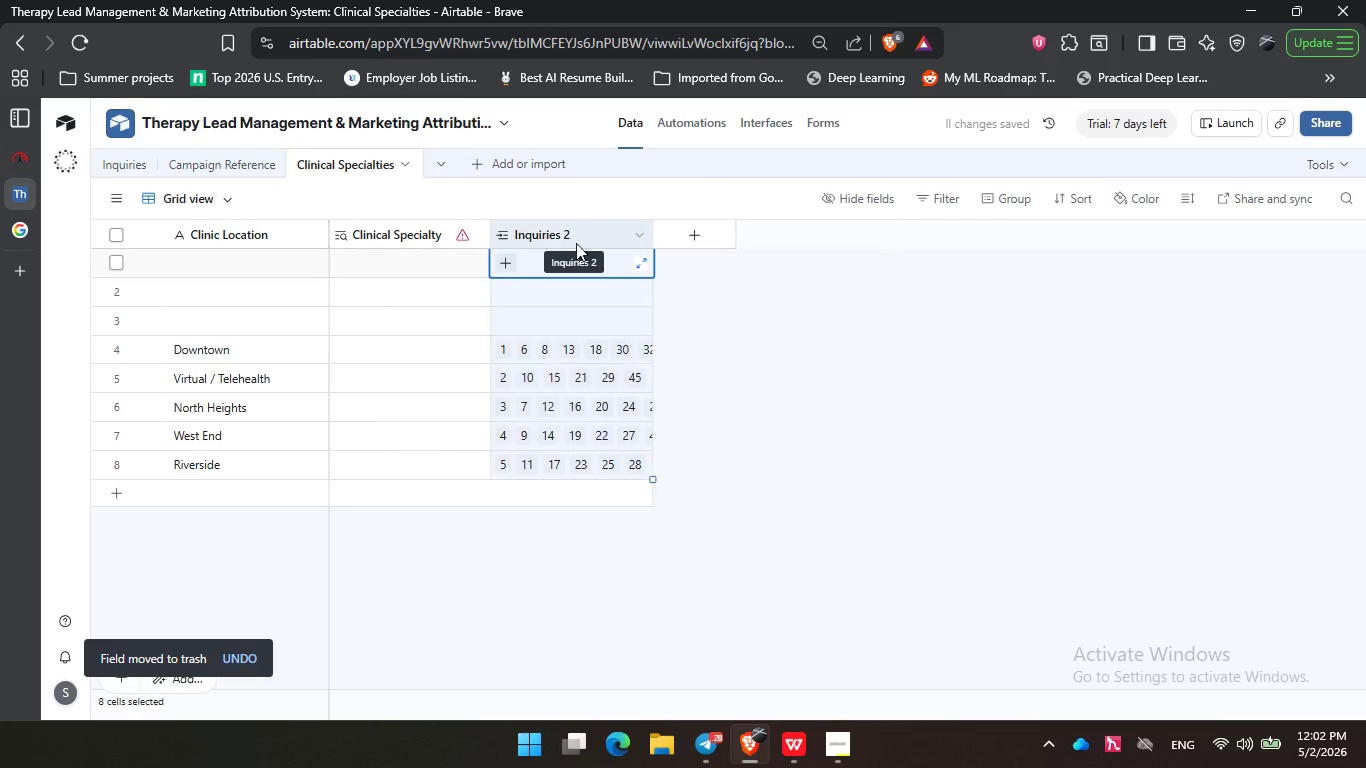 
left_click([581, 233])
 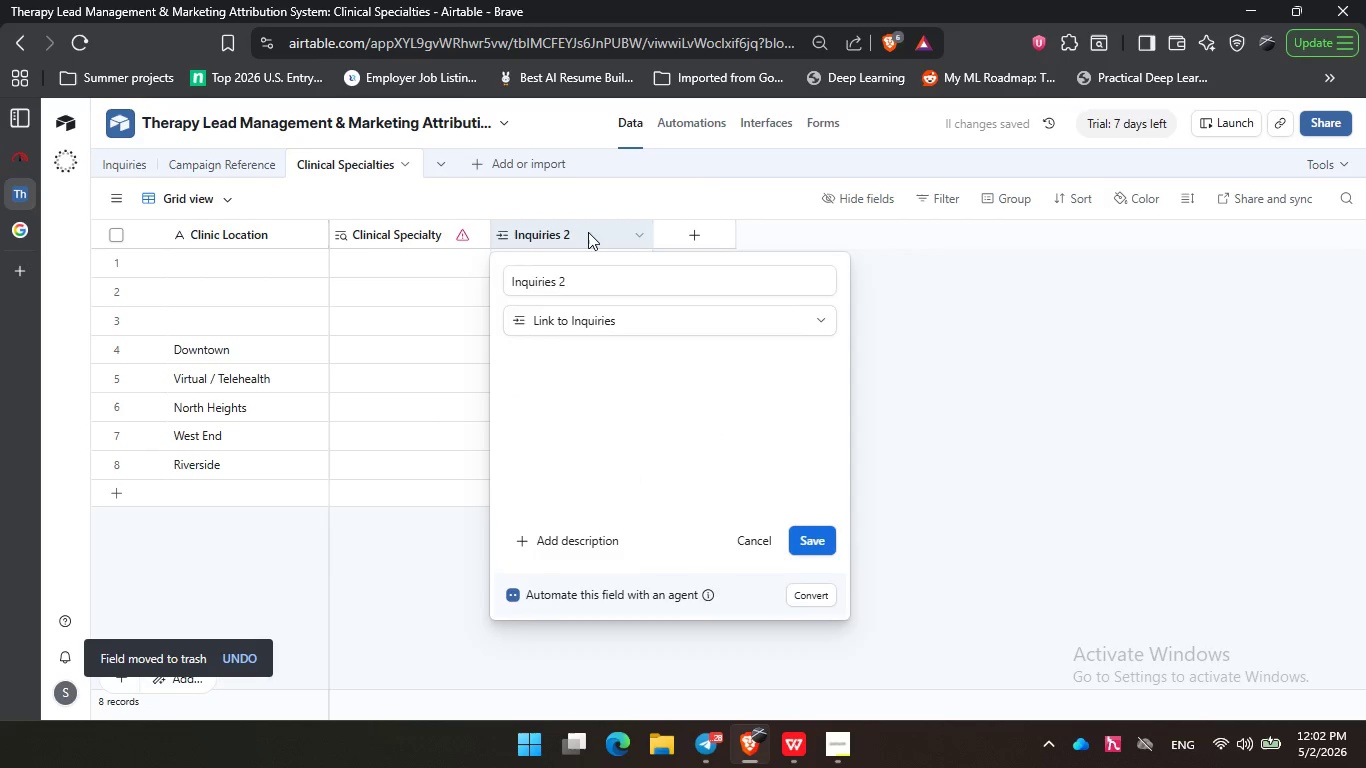 
double_click([588, 232])
 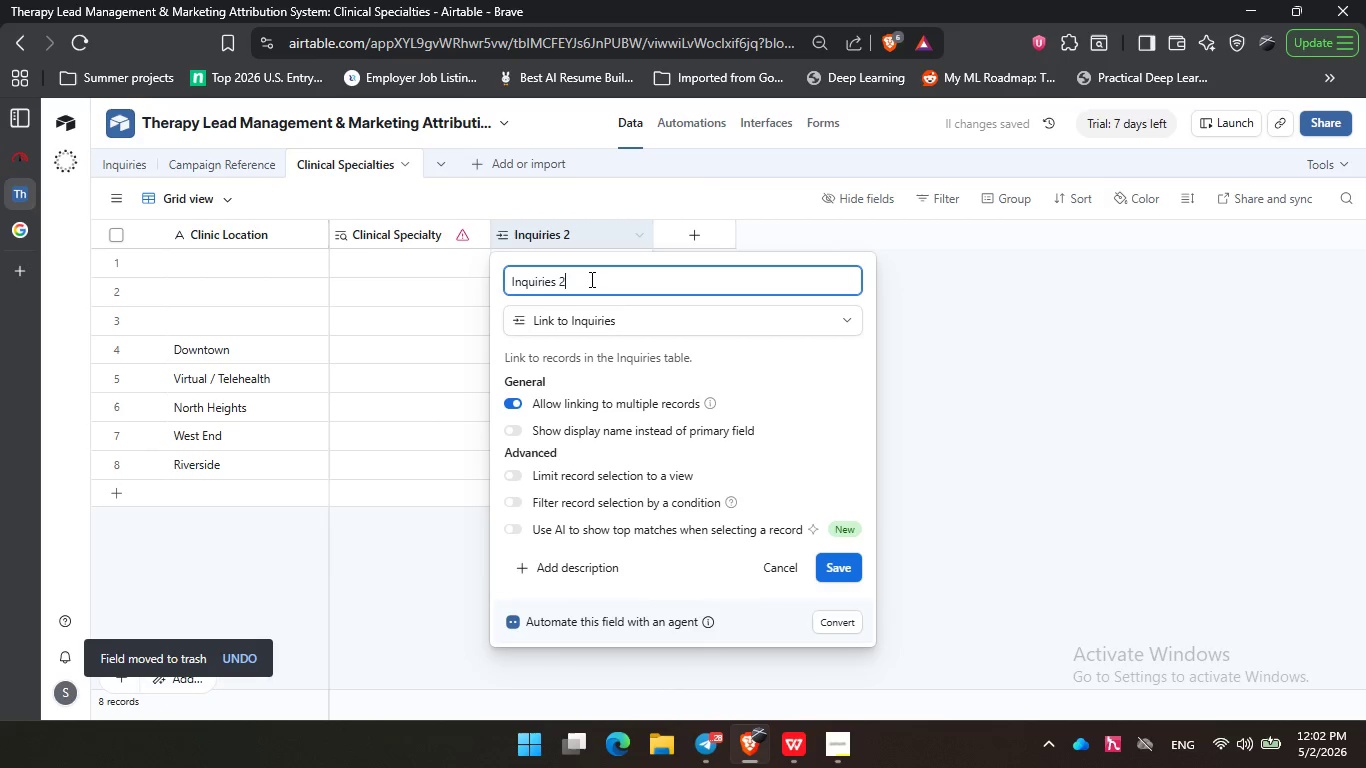 
left_click([590, 279])
 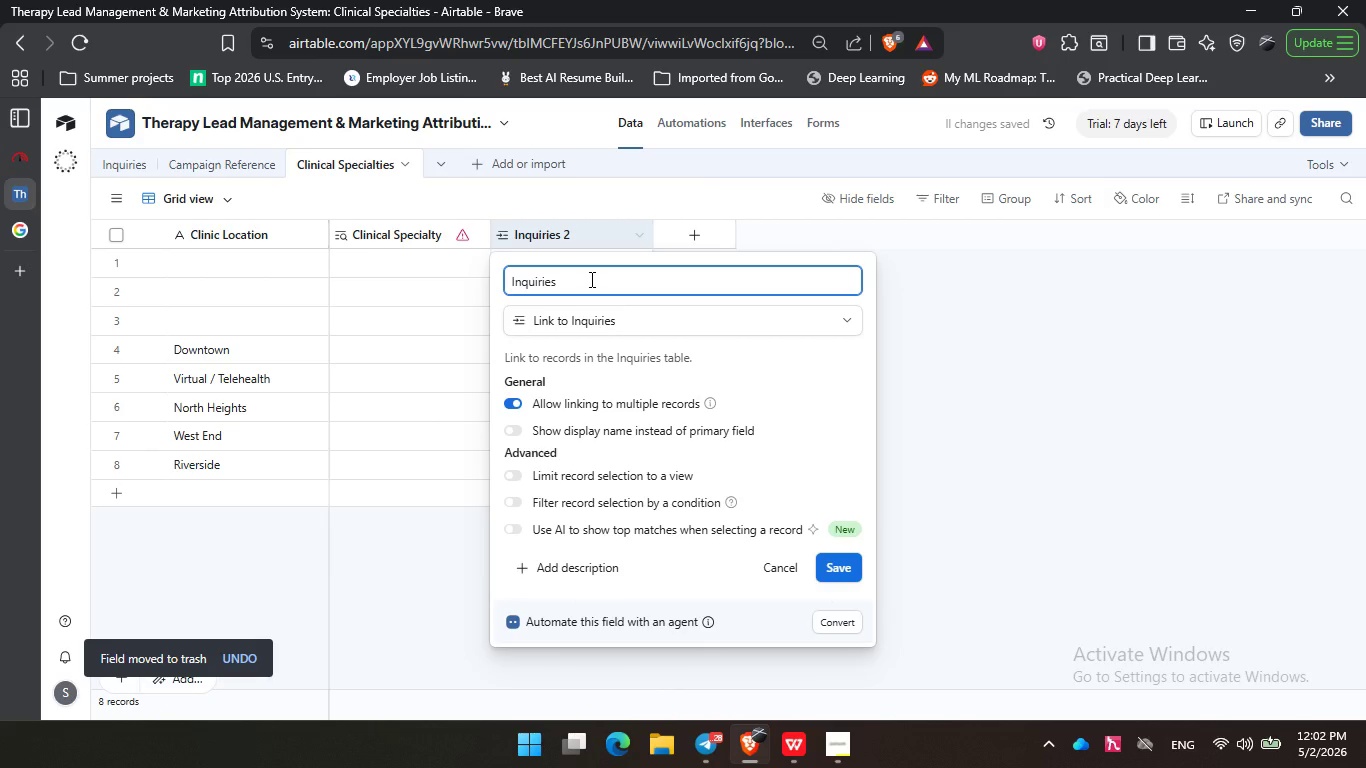 
key(Backspace)
 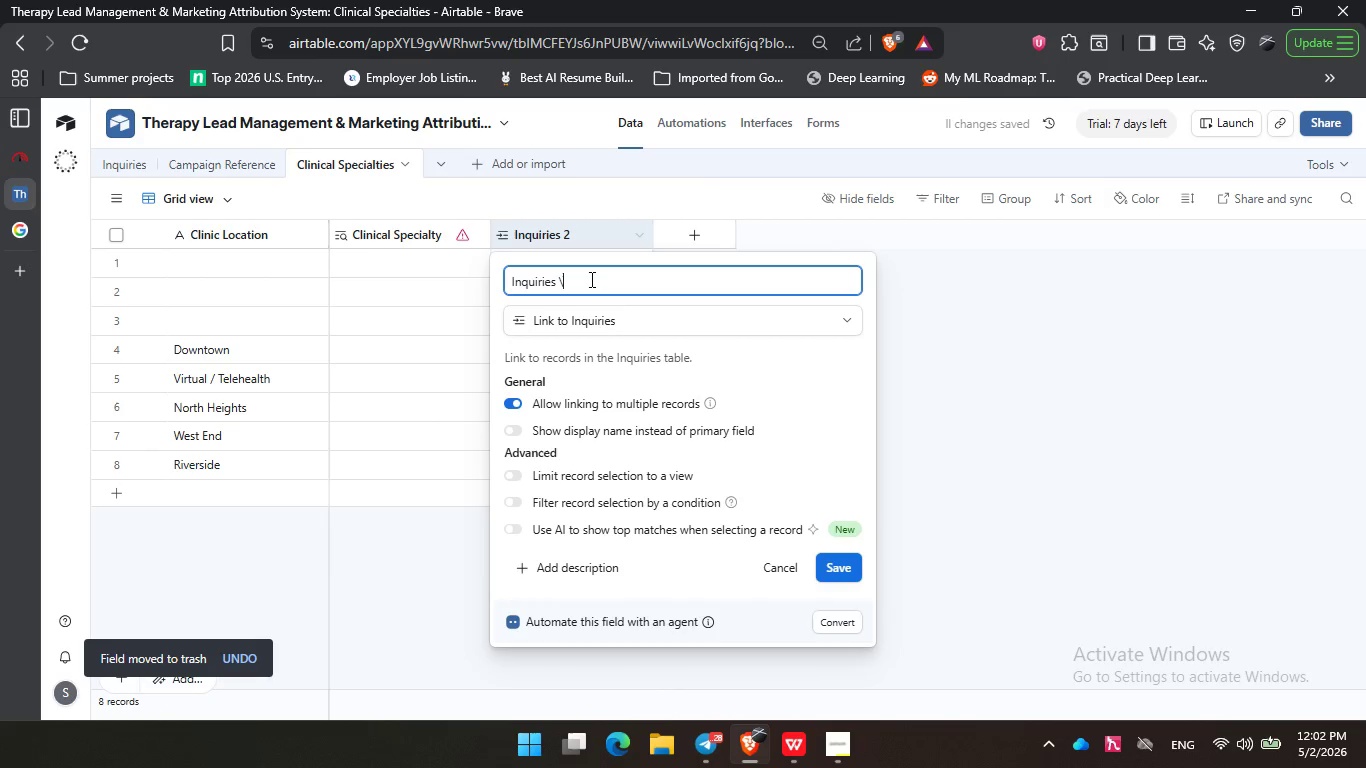 
key(Backslash)
 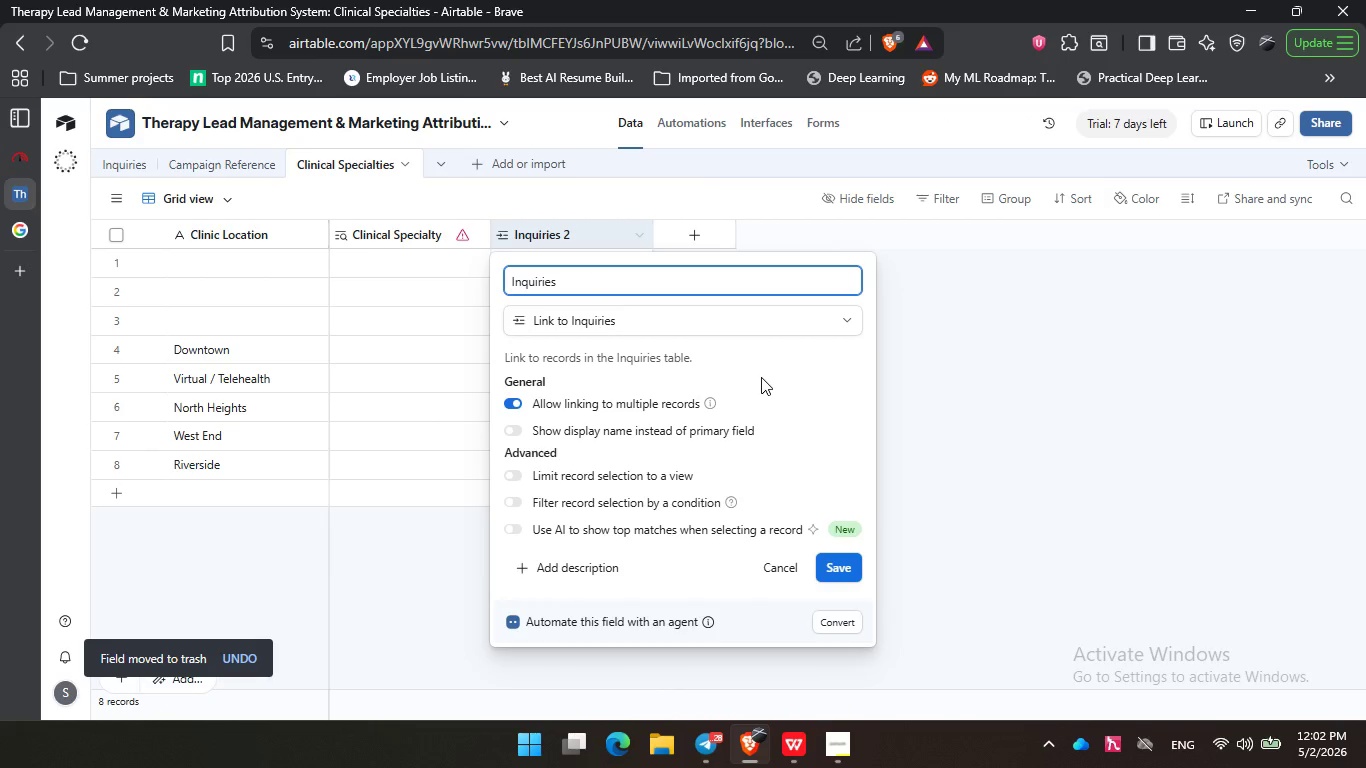 
key(Backspace)
 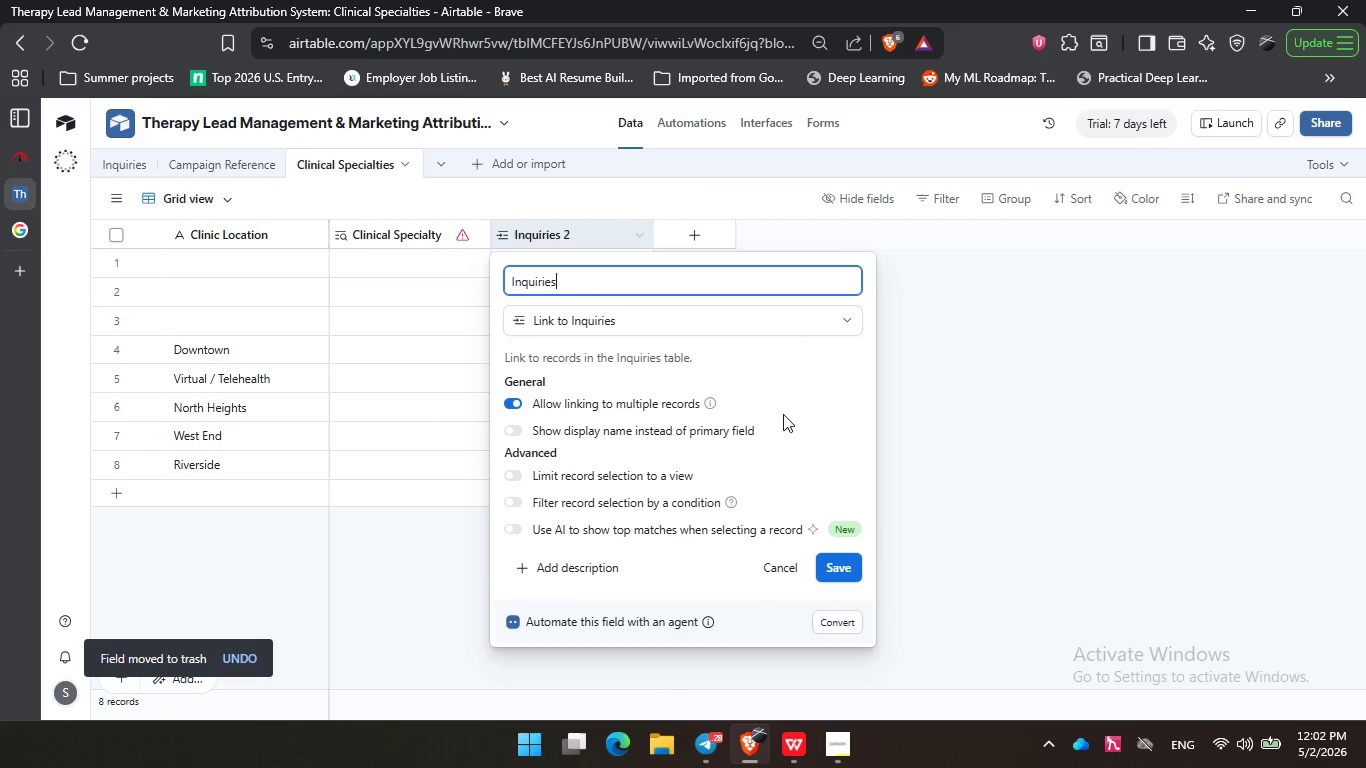 
key(Backspace)
 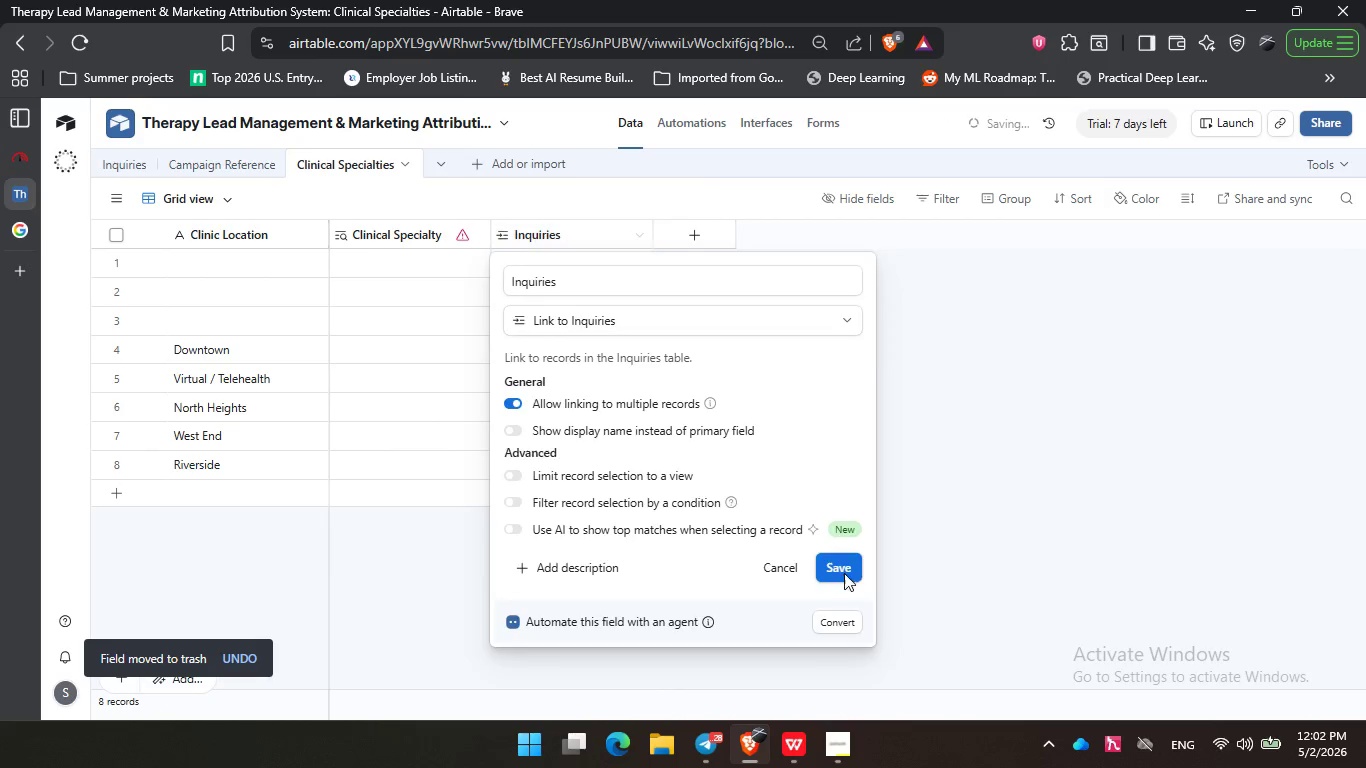 
left_click([844, 573])
 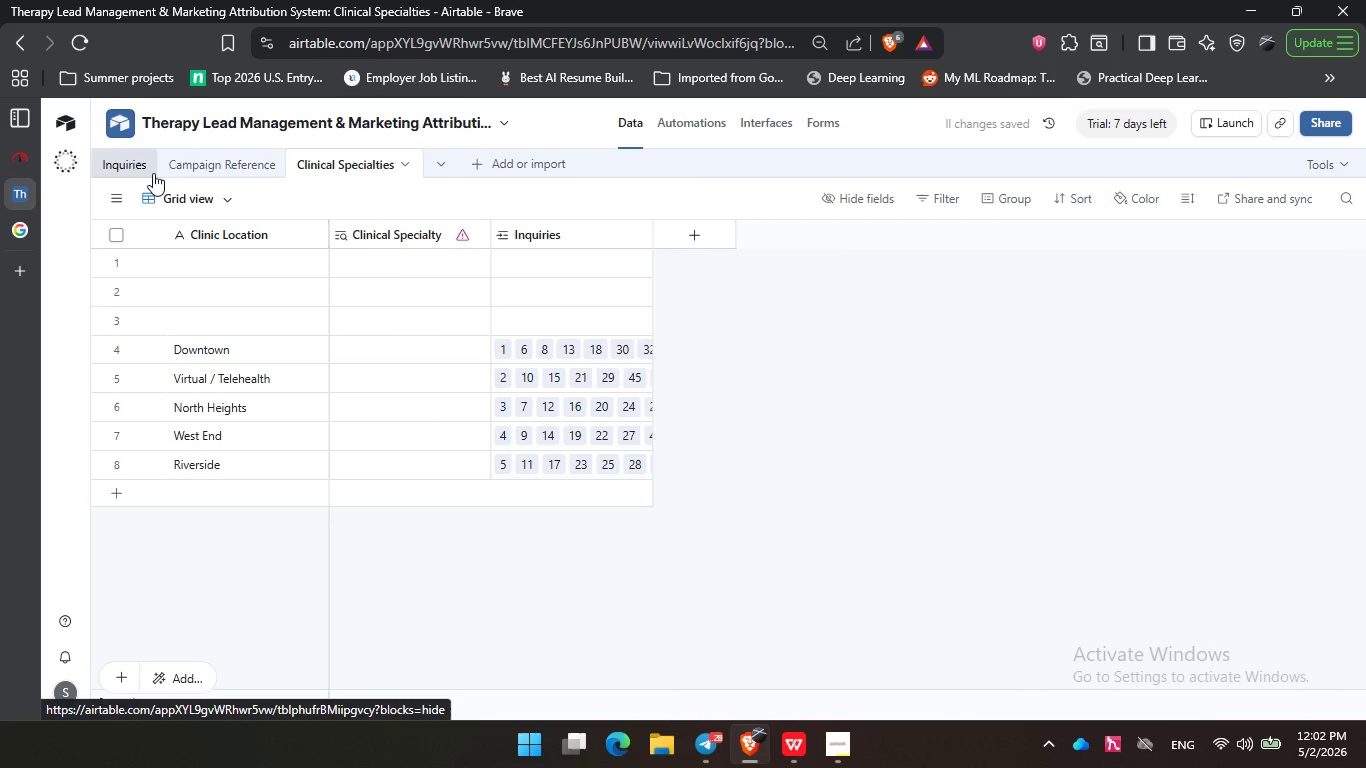 
left_click([152, 172])
 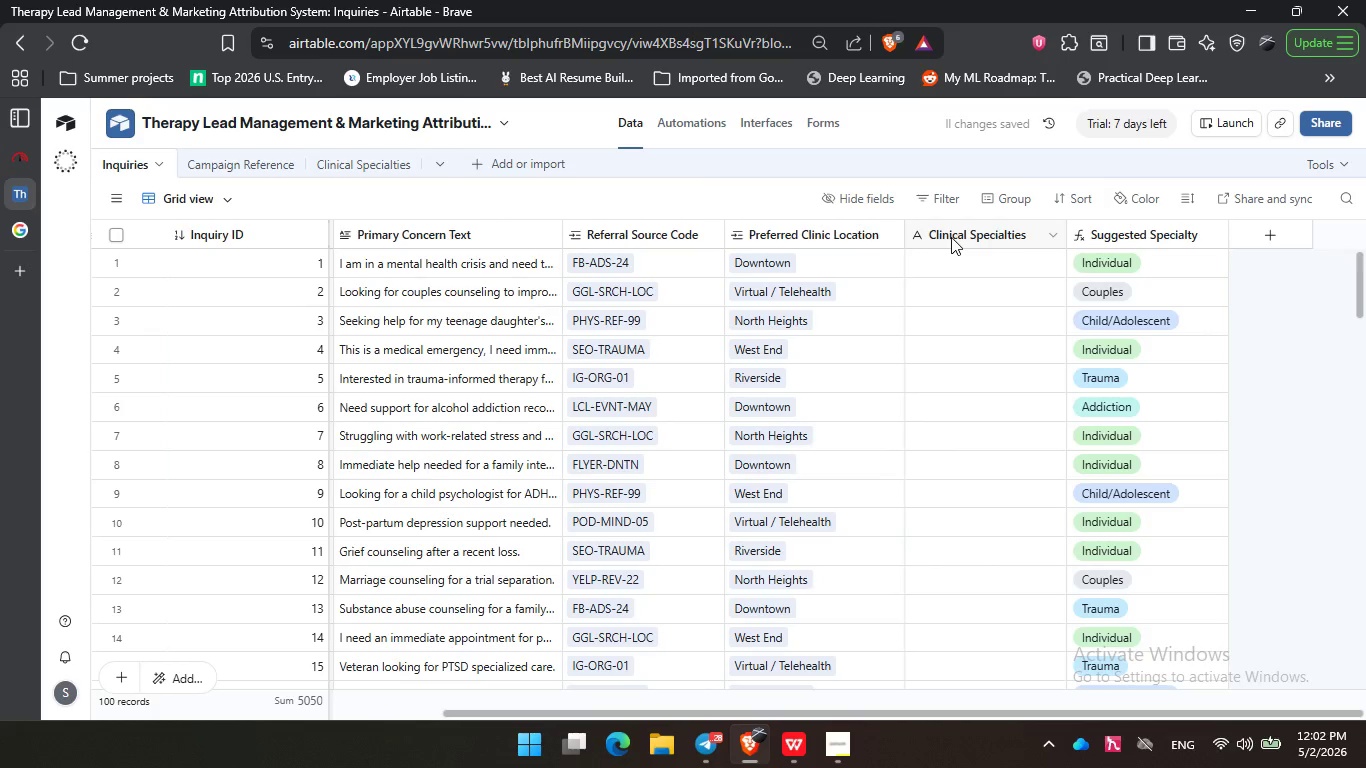 
right_click([959, 237])
 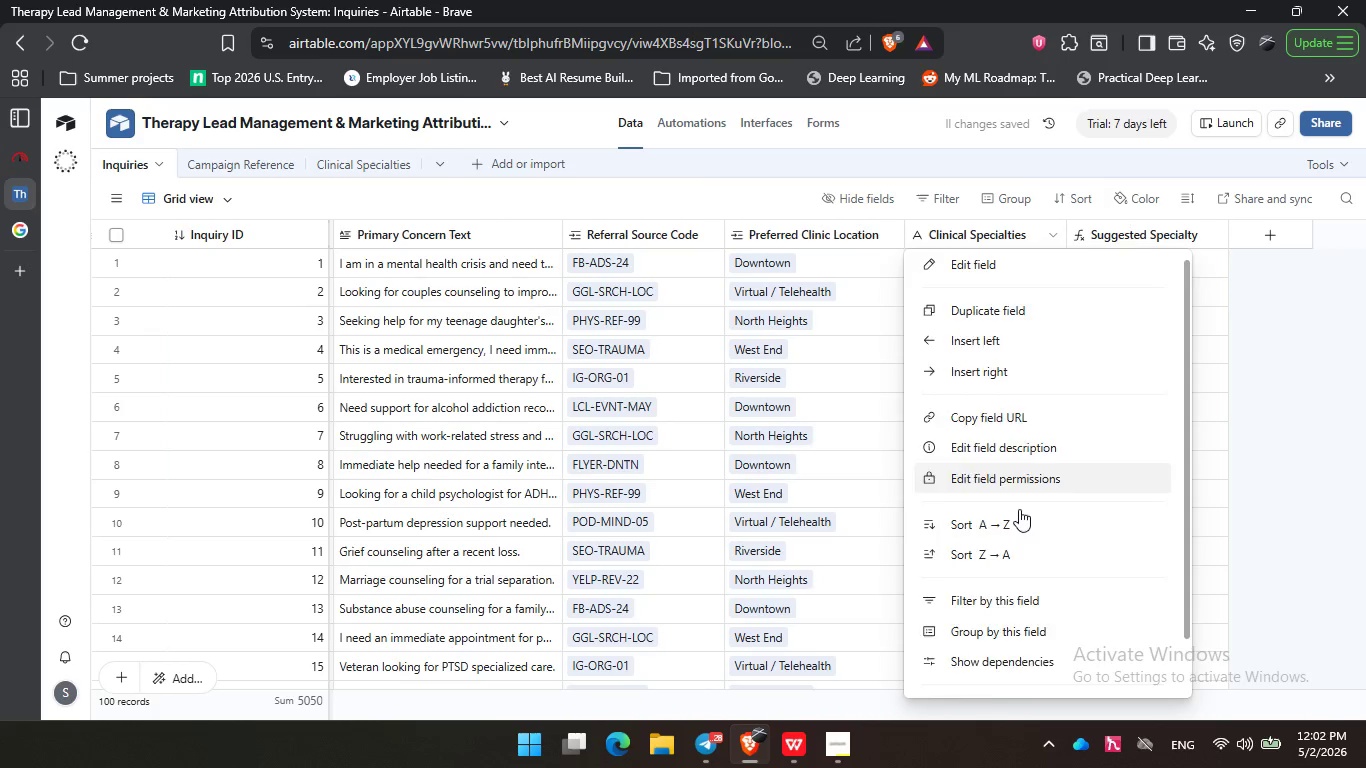 
scroll: coordinate [1013, 474], scroll_direction: down, amount: 6.0
 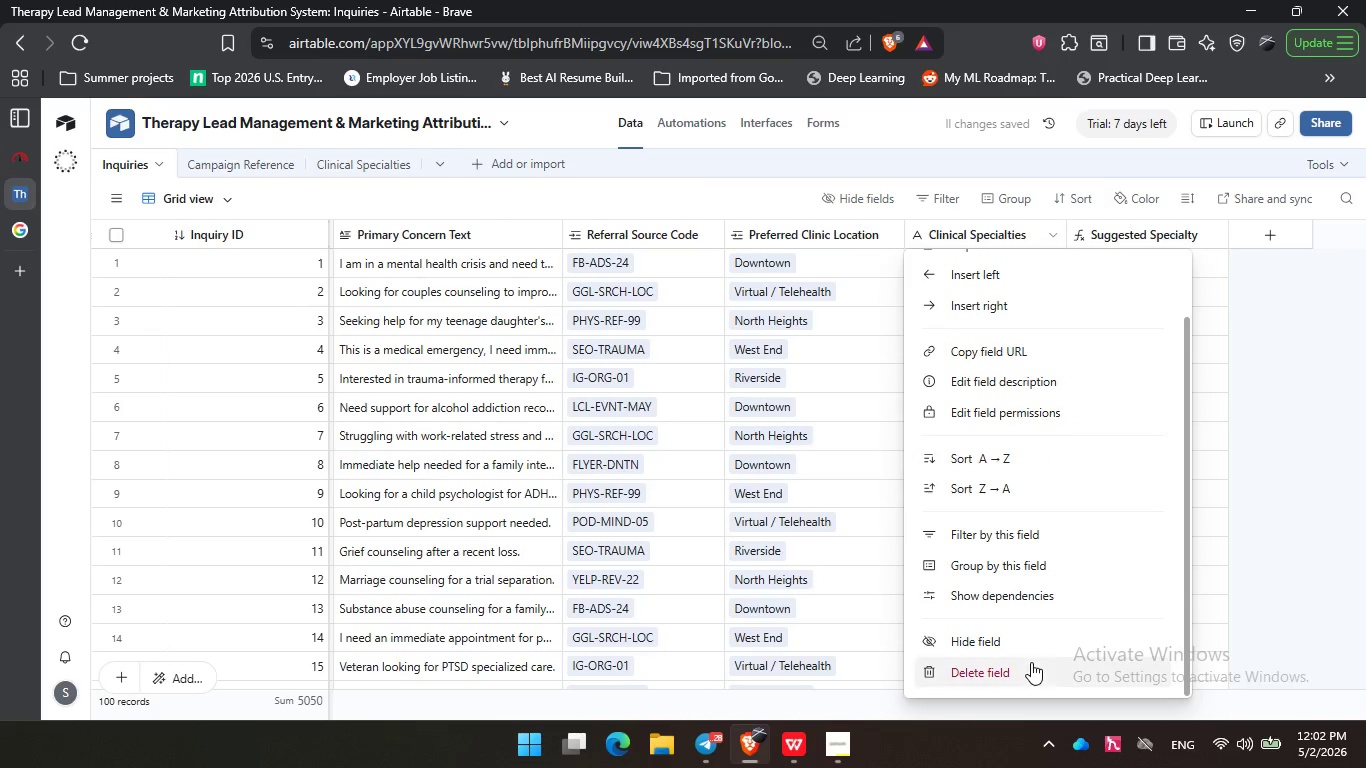 
left_click([1030, 661])
 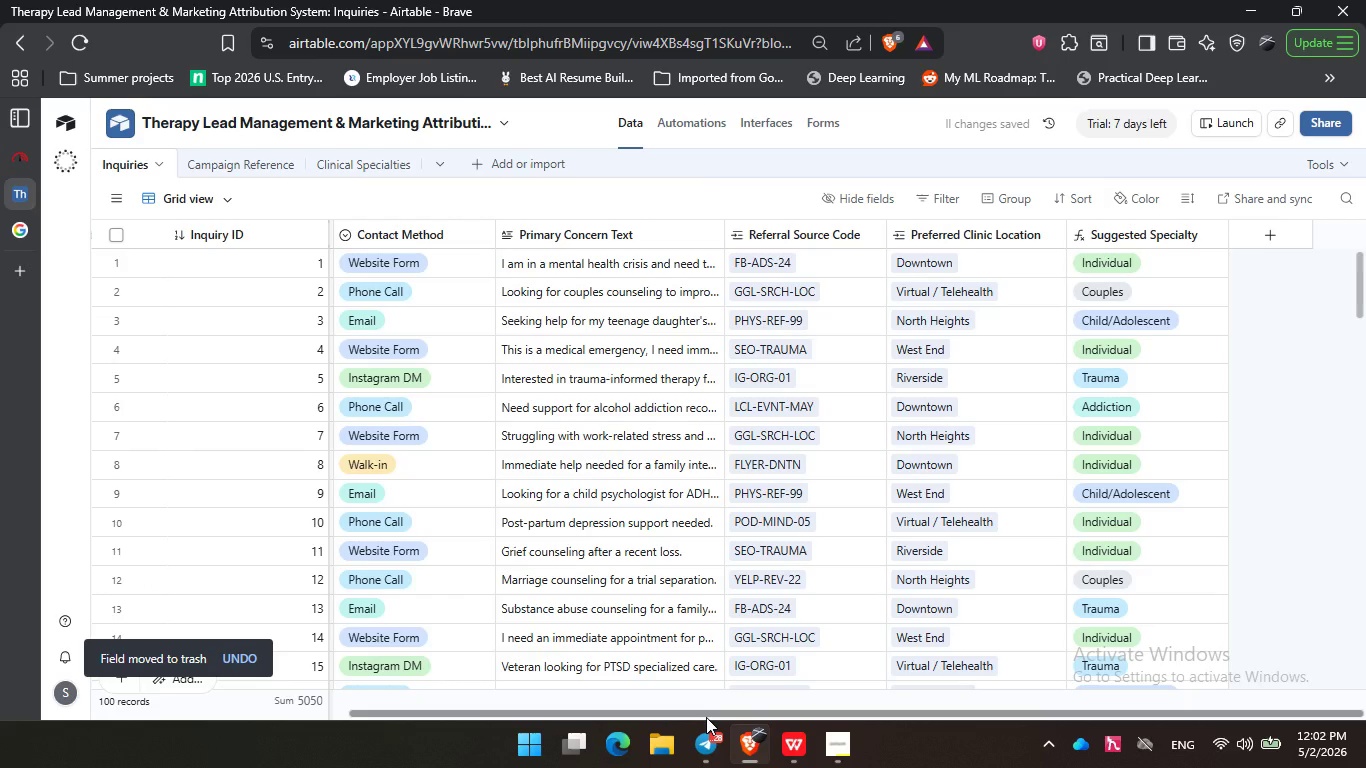 
left_click_drag(start_coordinate=[706, 716], to_coordinate=[753, 701])
 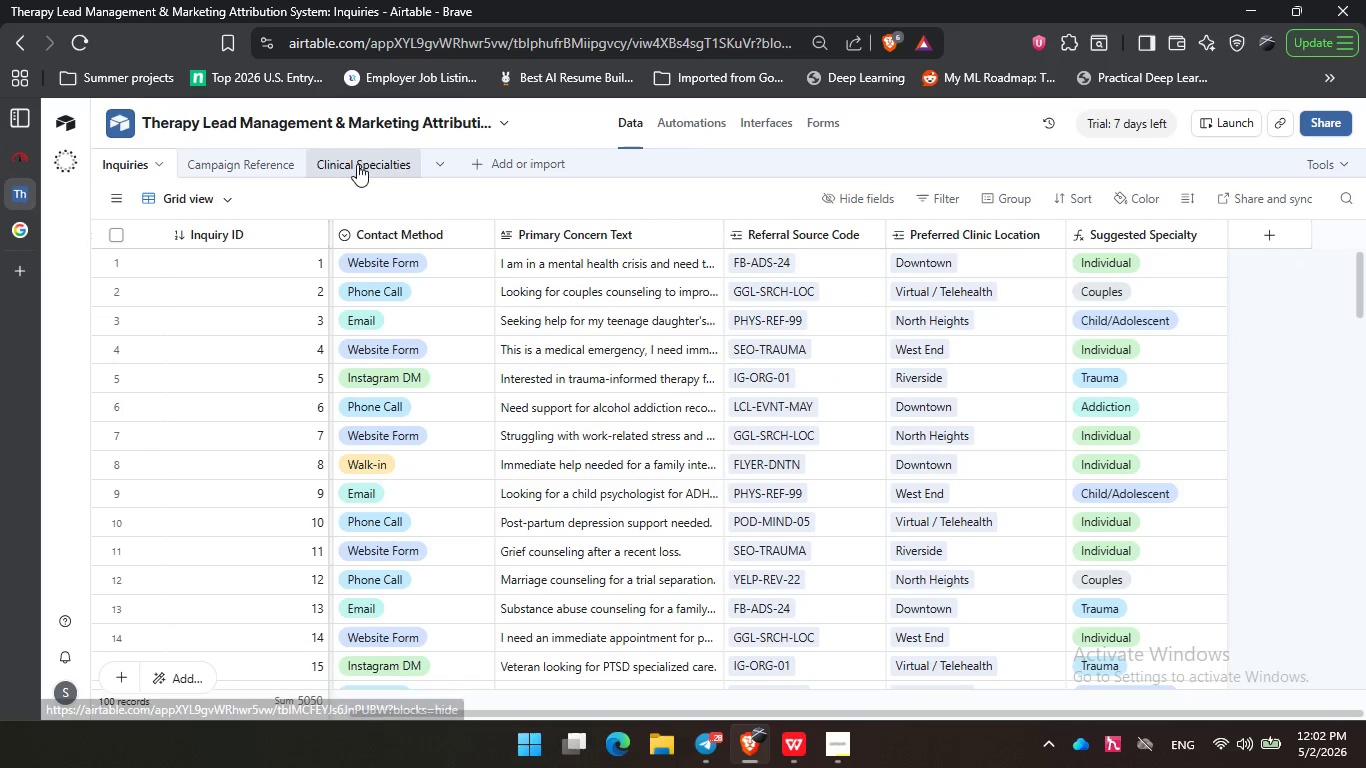 
left_click([355, 163])
 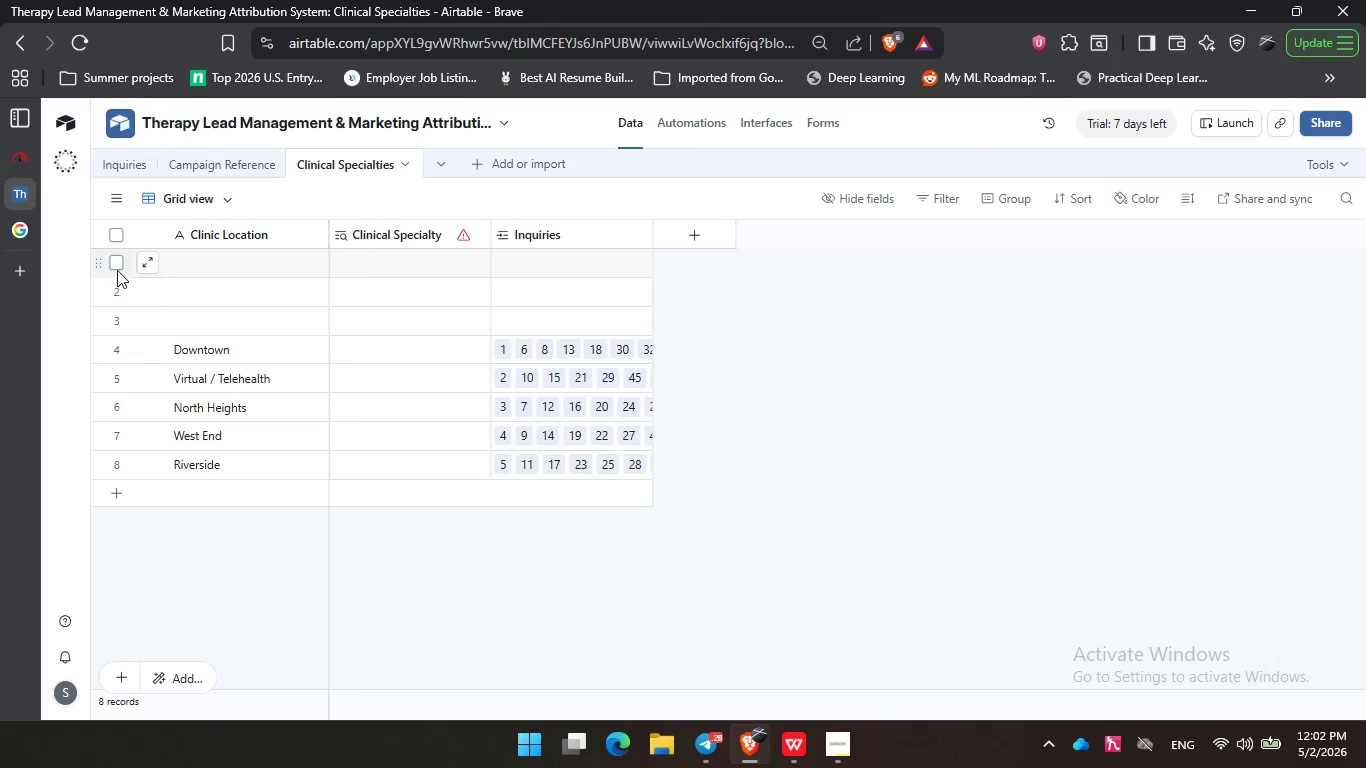 
left_click([117, 270])
 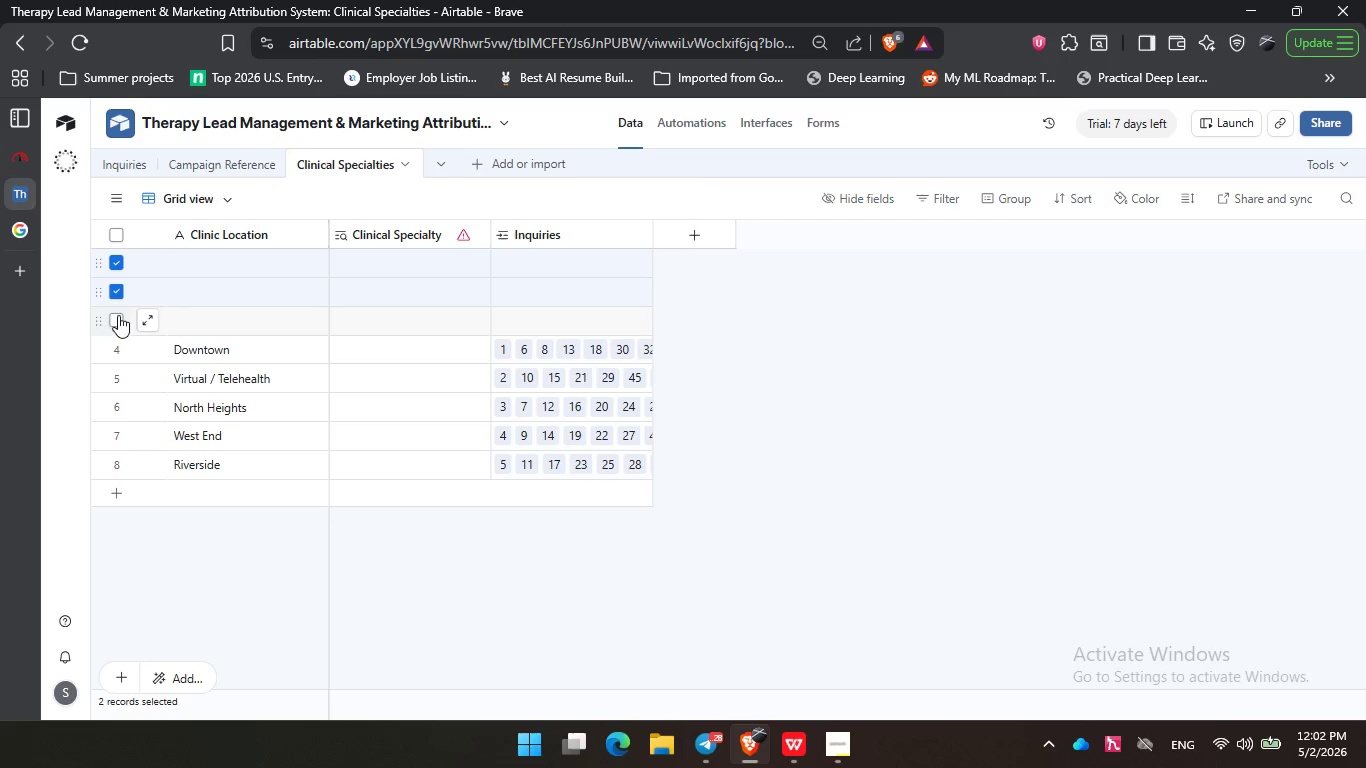 
double_click([118, 315])
 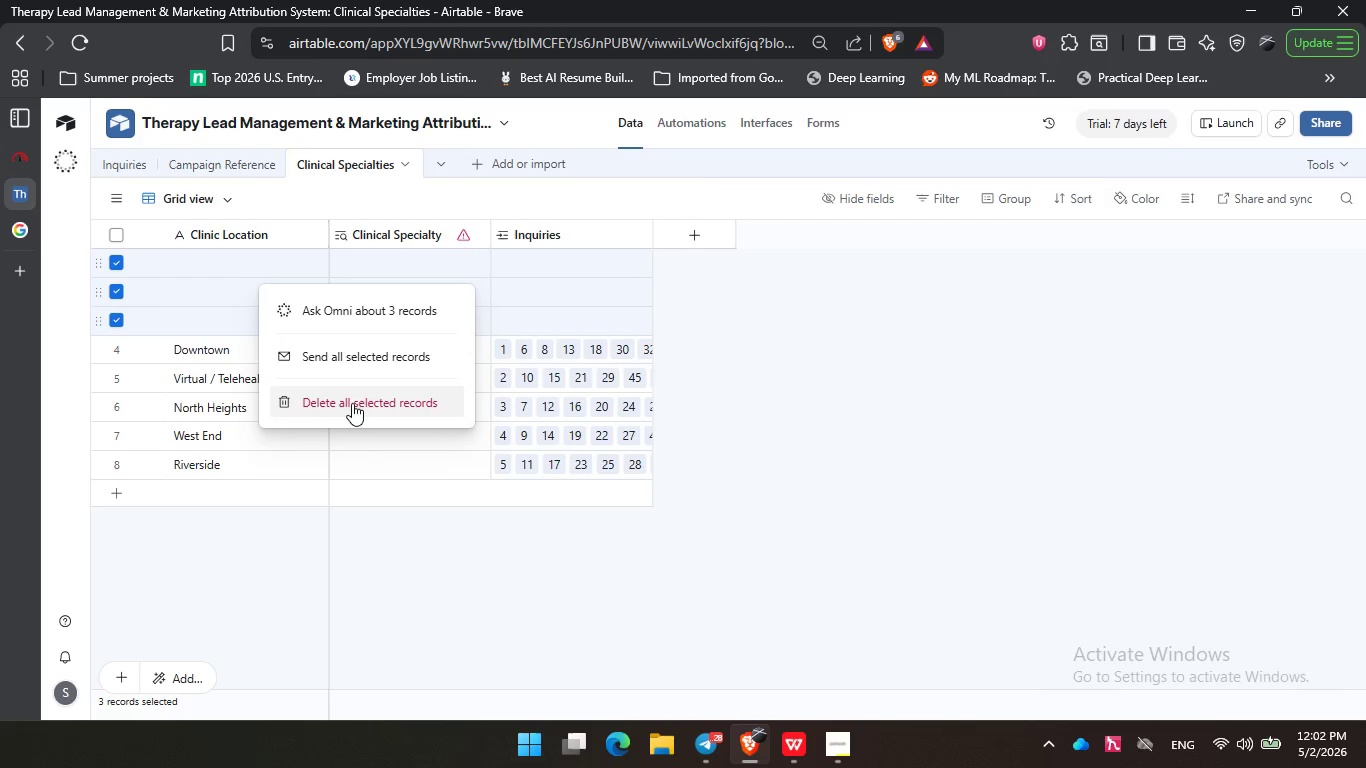 
left_click([352, 404])
 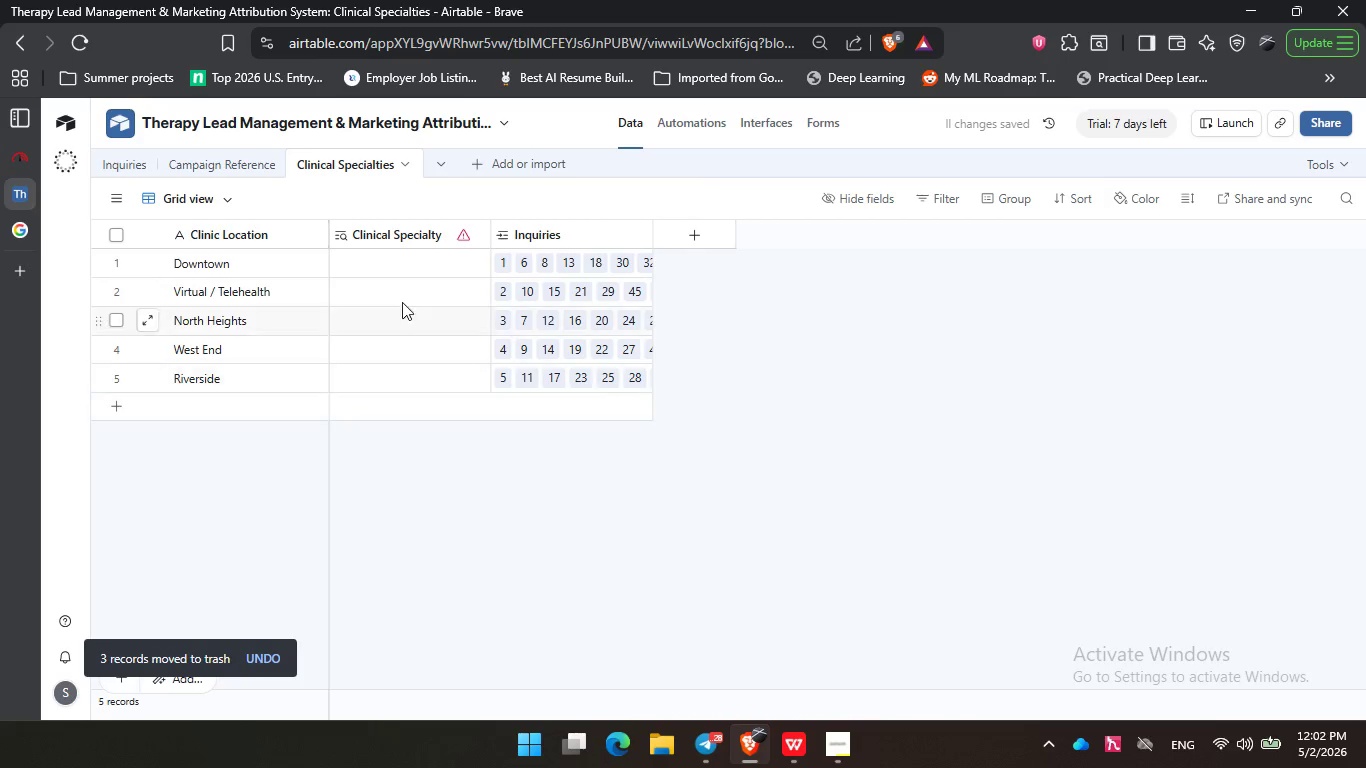 
wait(5.5)
 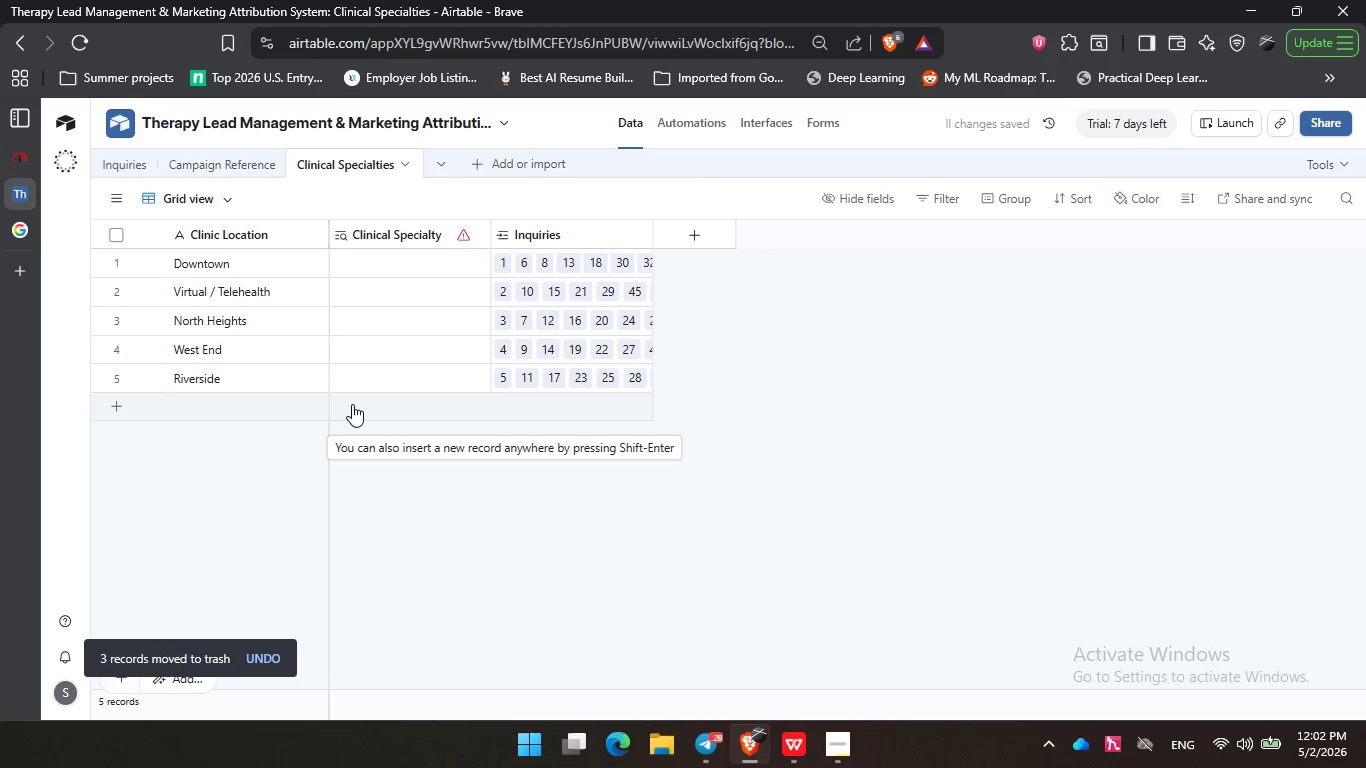 
double_click([426, 233])
 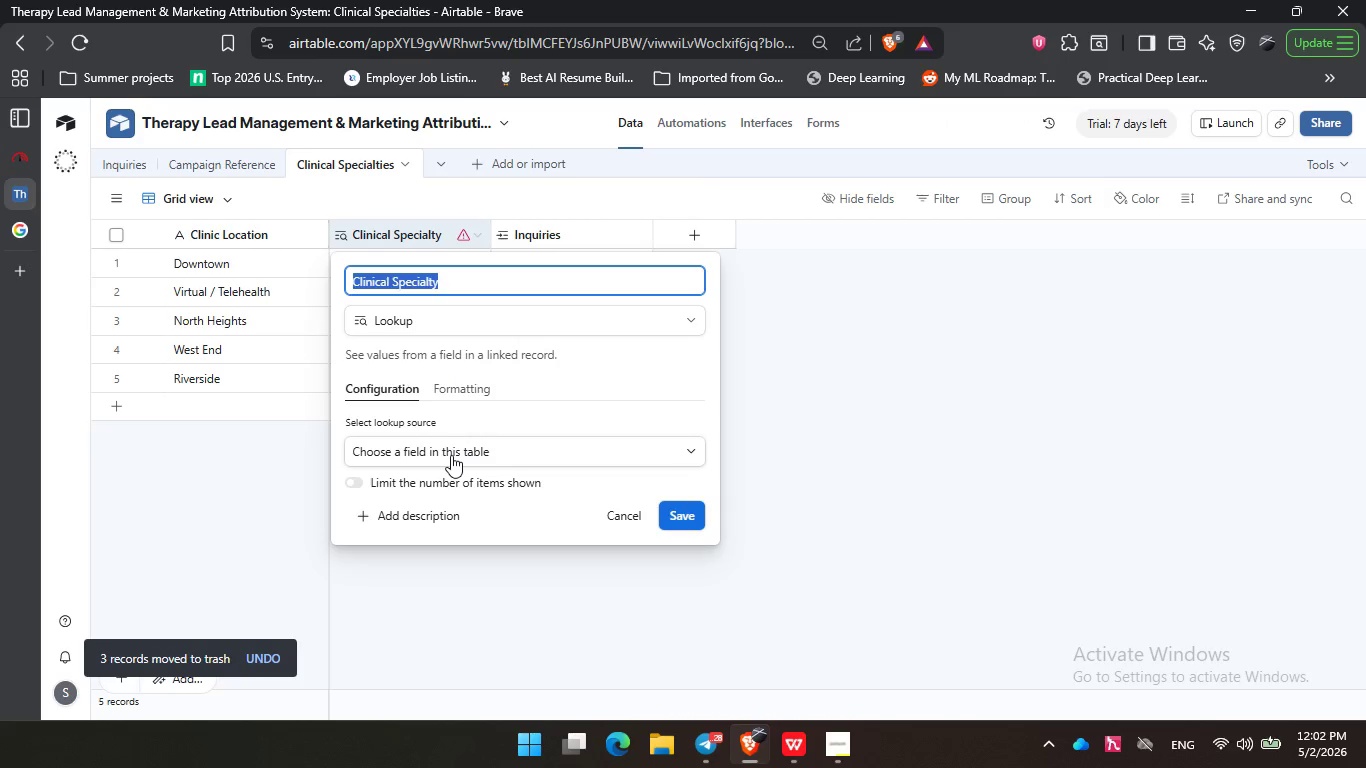 
left_click([451, 455])
 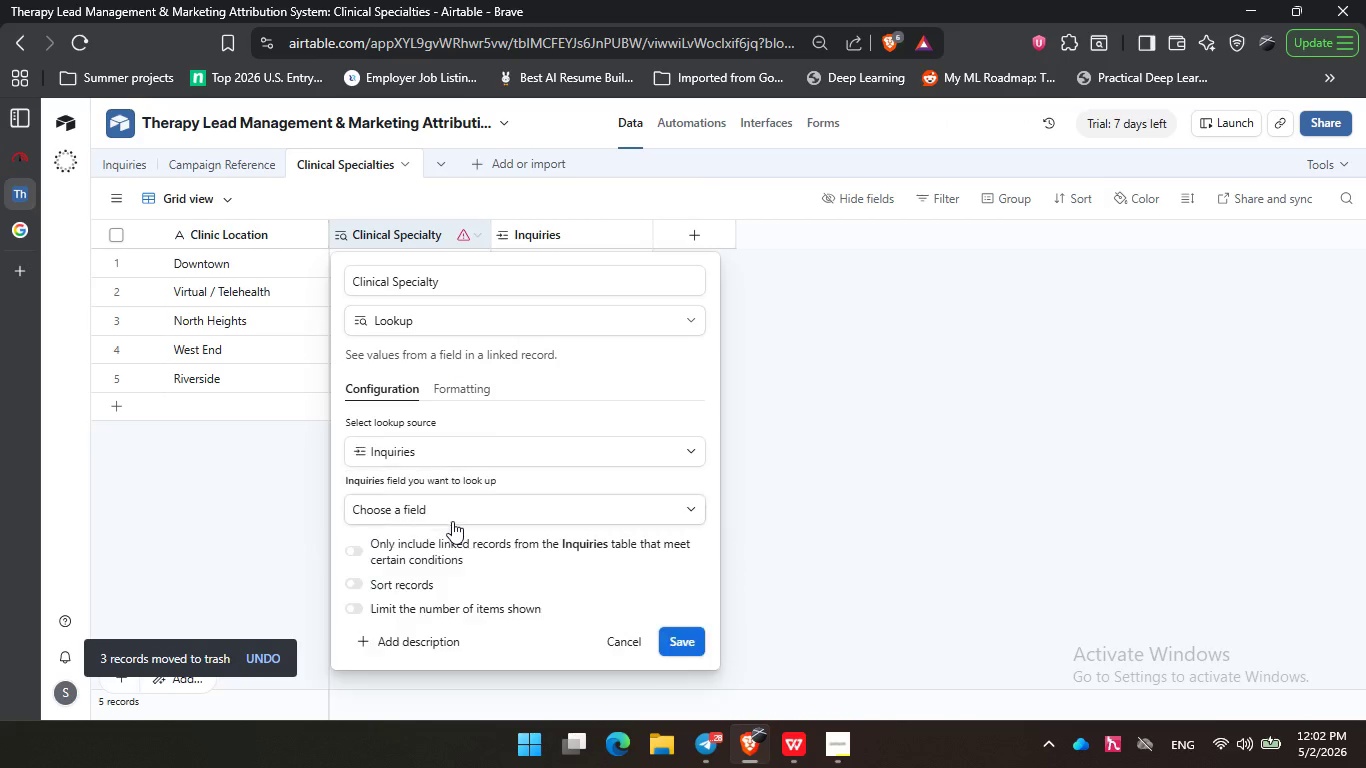 
left_click([452, 521])
 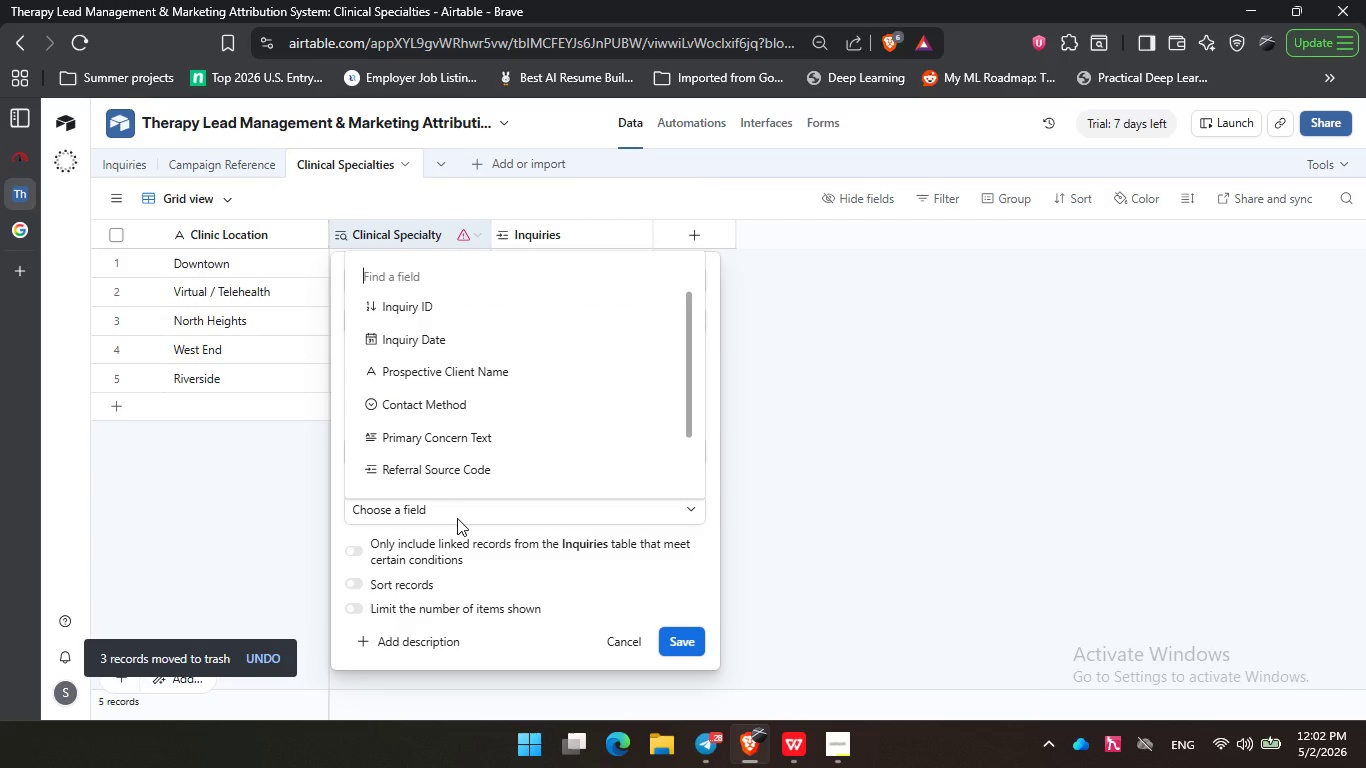 
left_click([454, 512])
 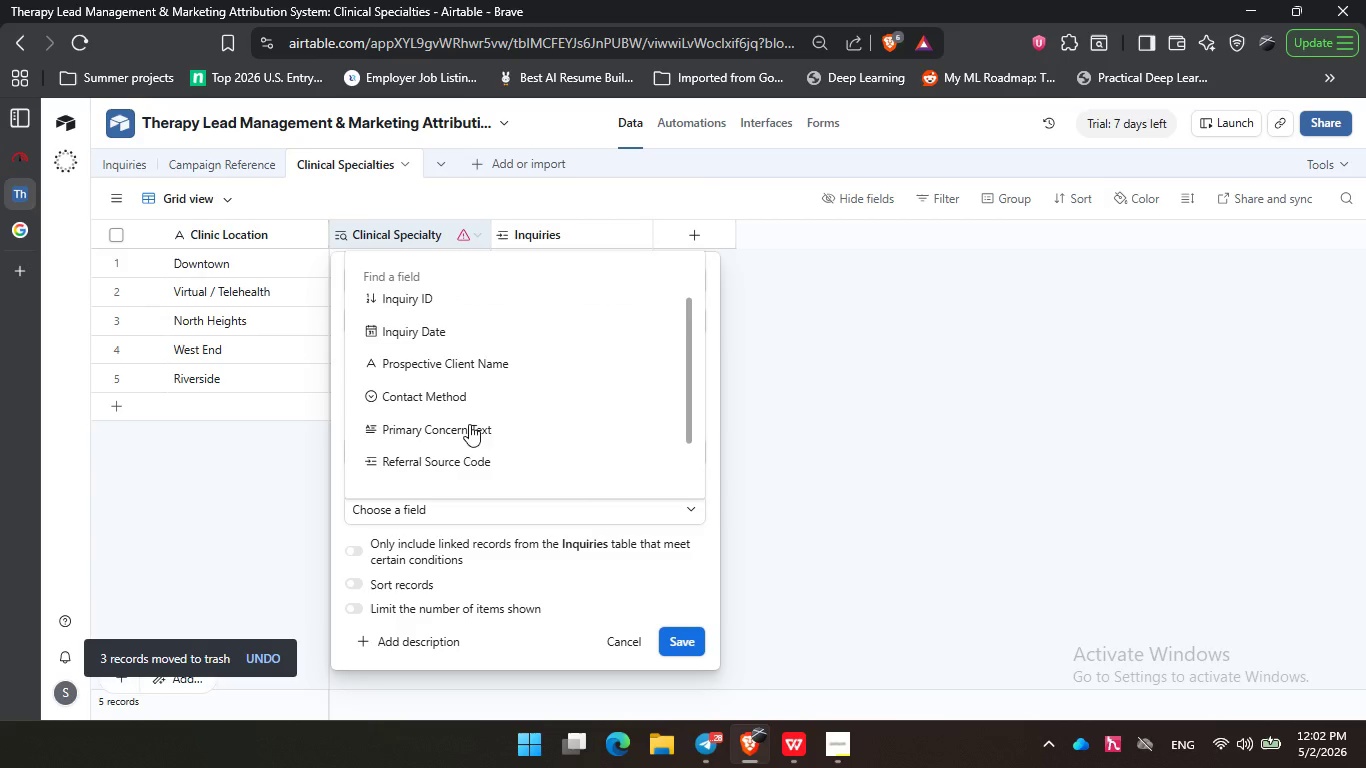 
scroll: coordinate [469, 424], scroll_direction: down, amount: 7.0
 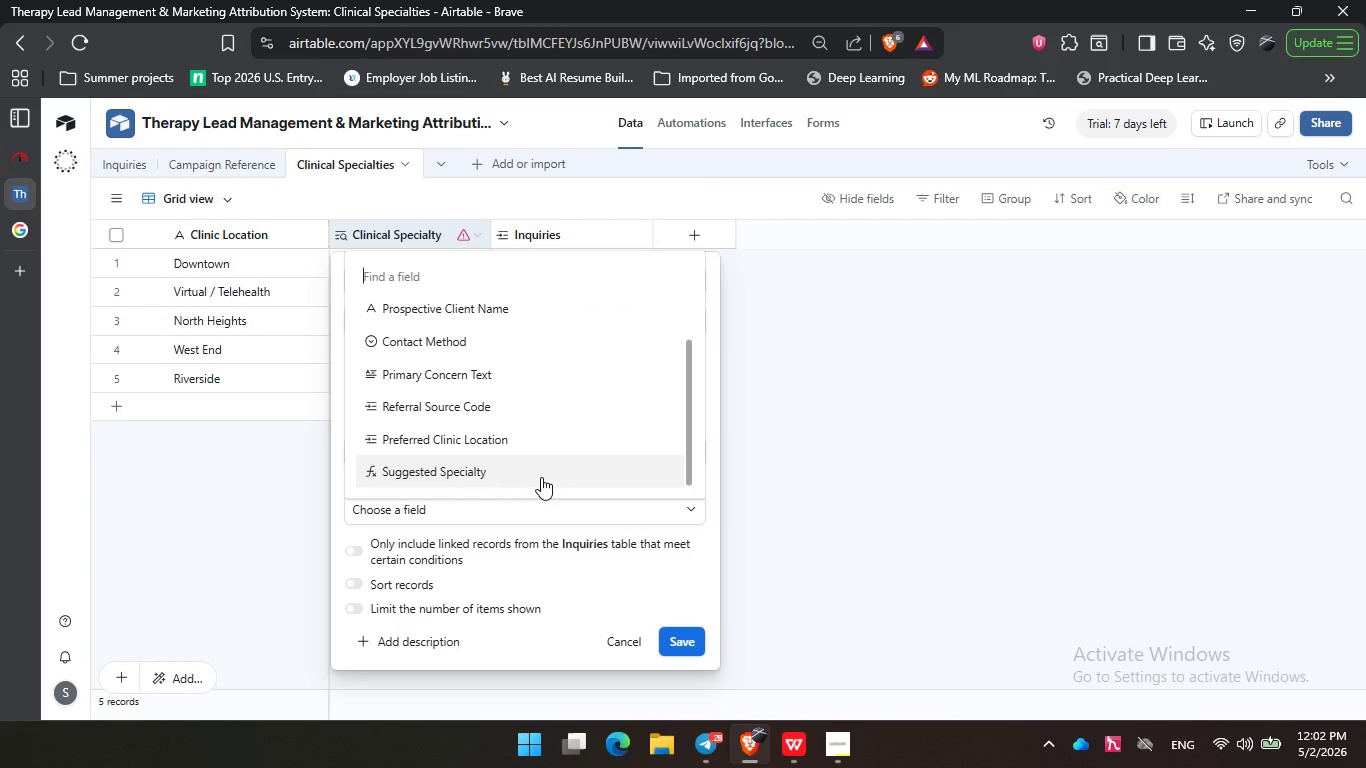 
left_click([542, 476])
 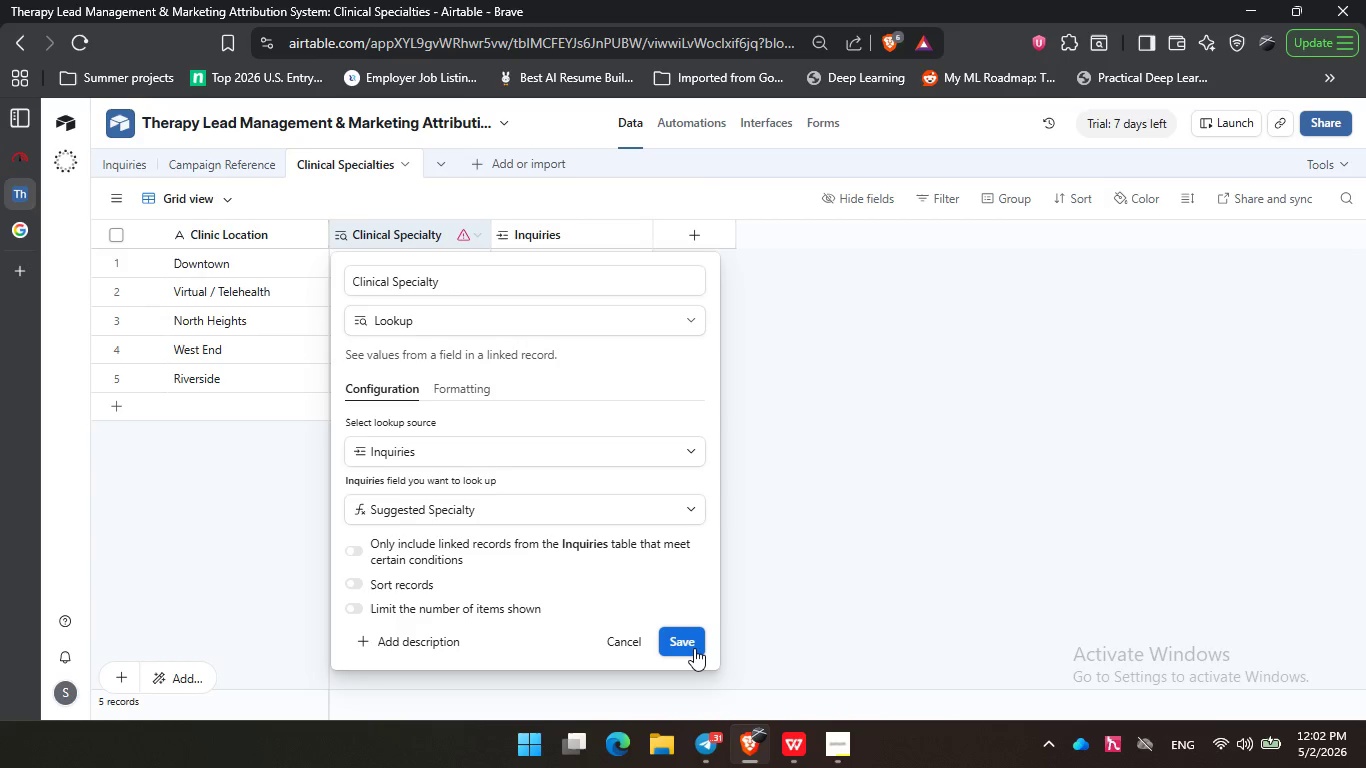 
left_click([694, 647])
 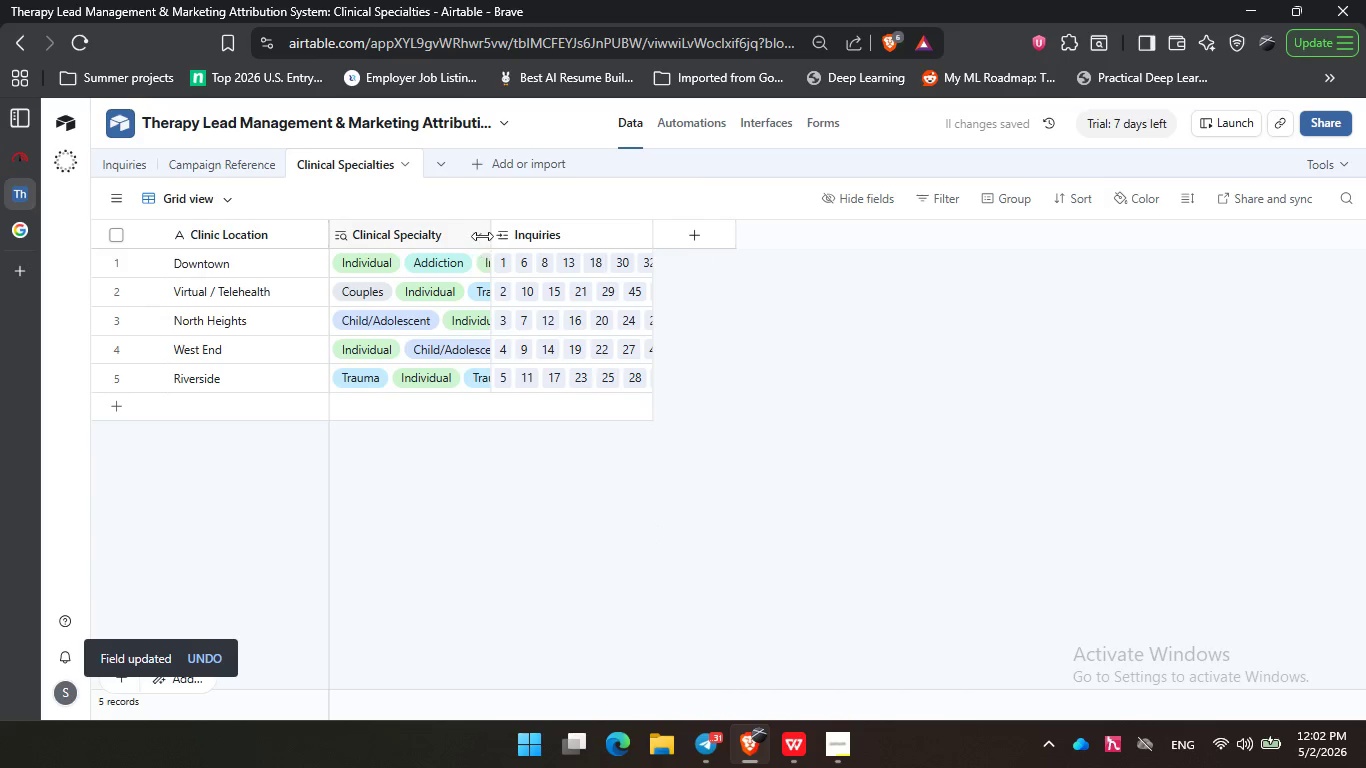 
left_click_drag(start_coordinate=[486, 235], to_coordinate=[593, 237])
 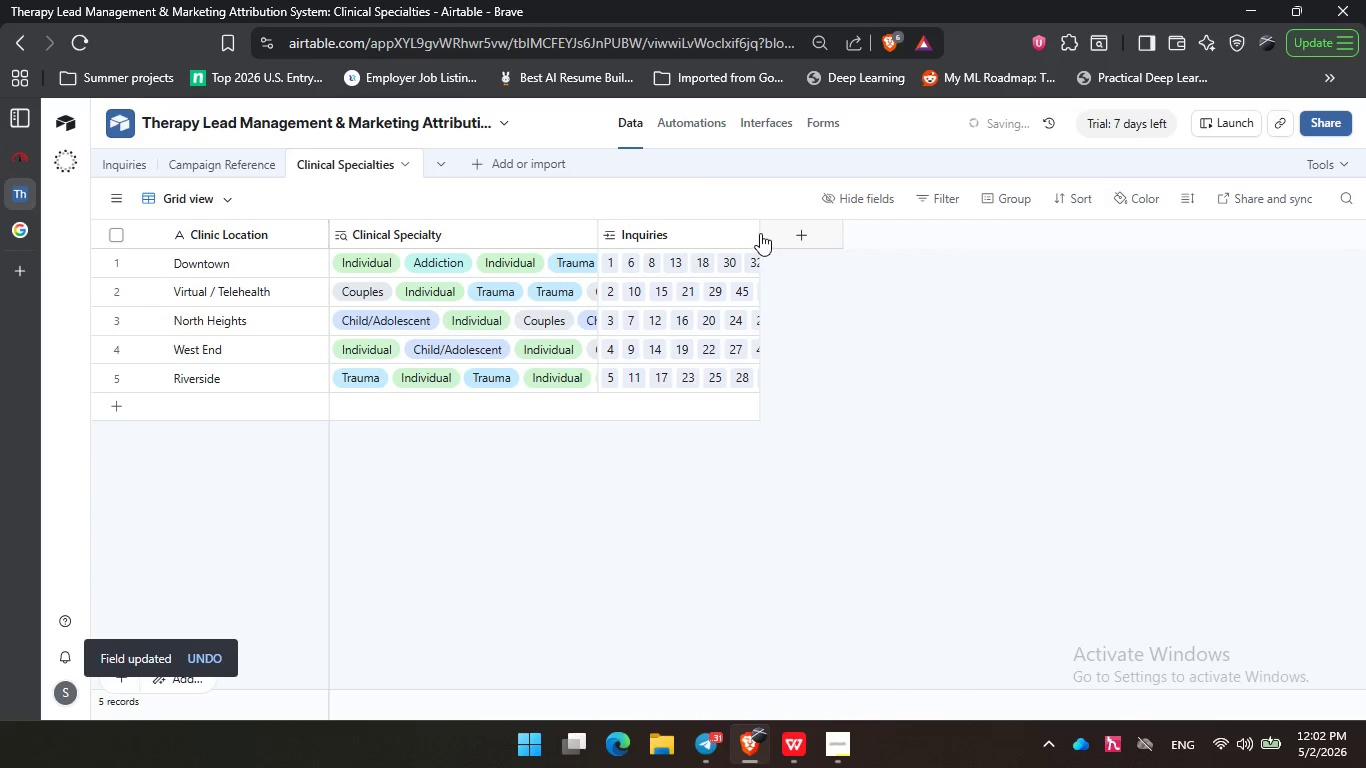 
left_click_drag(start_coordinate=[759, 233], to_coordinate=[892, 220])
 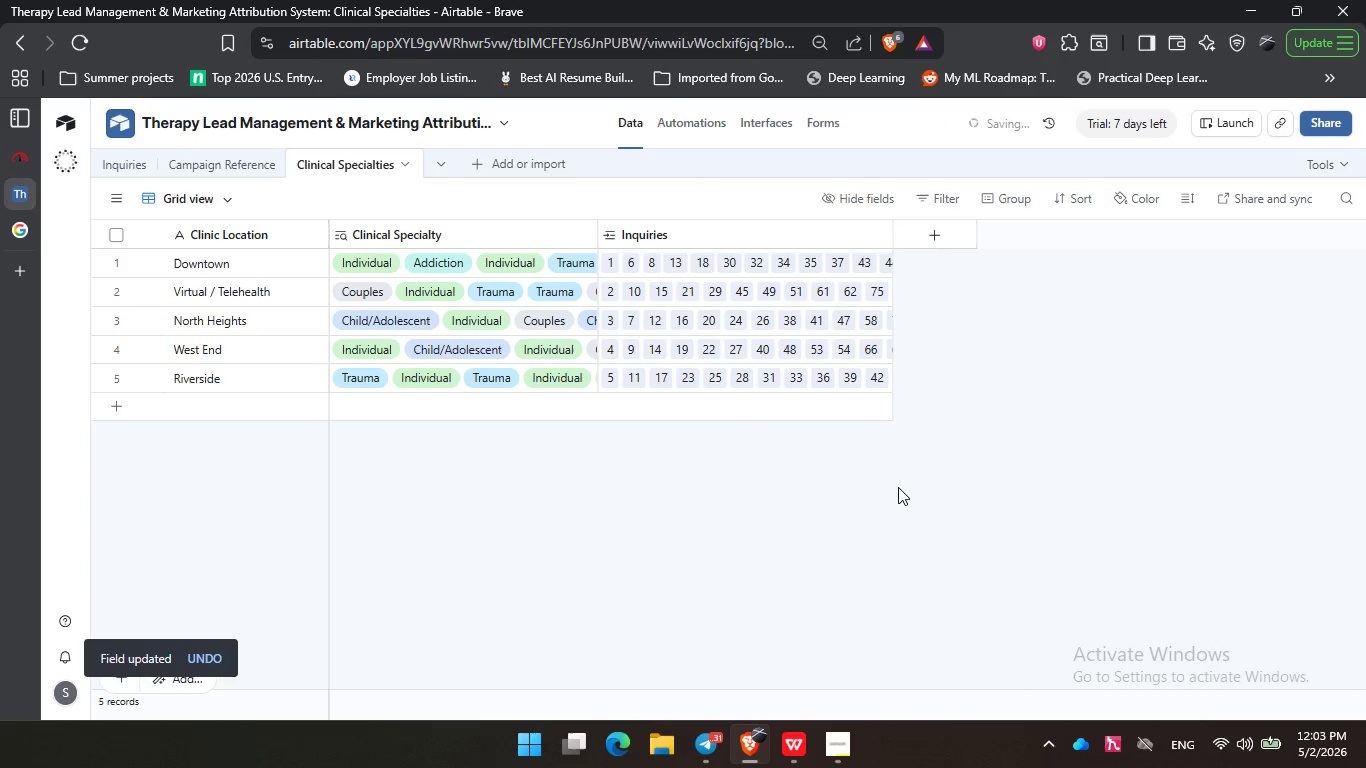 
left_click([898, 487])
 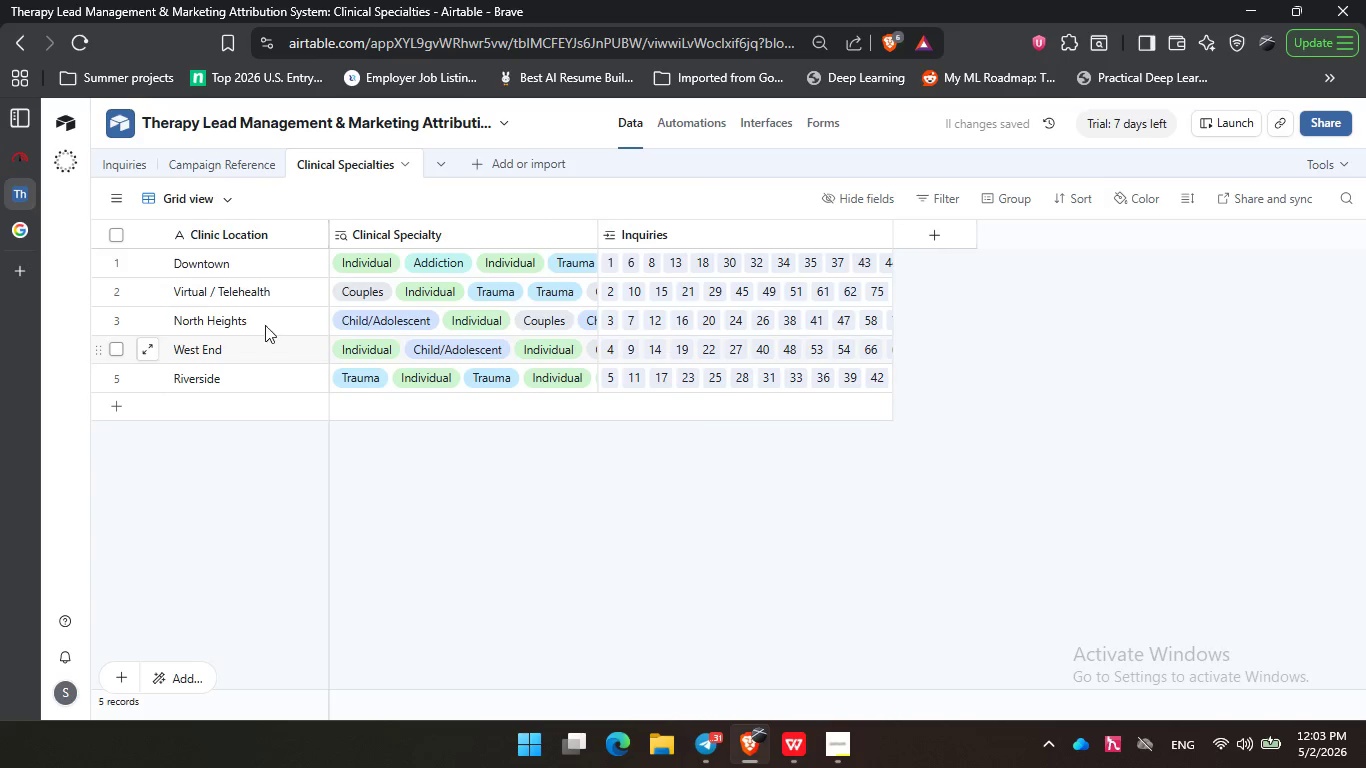 
left_click([109, 151])
 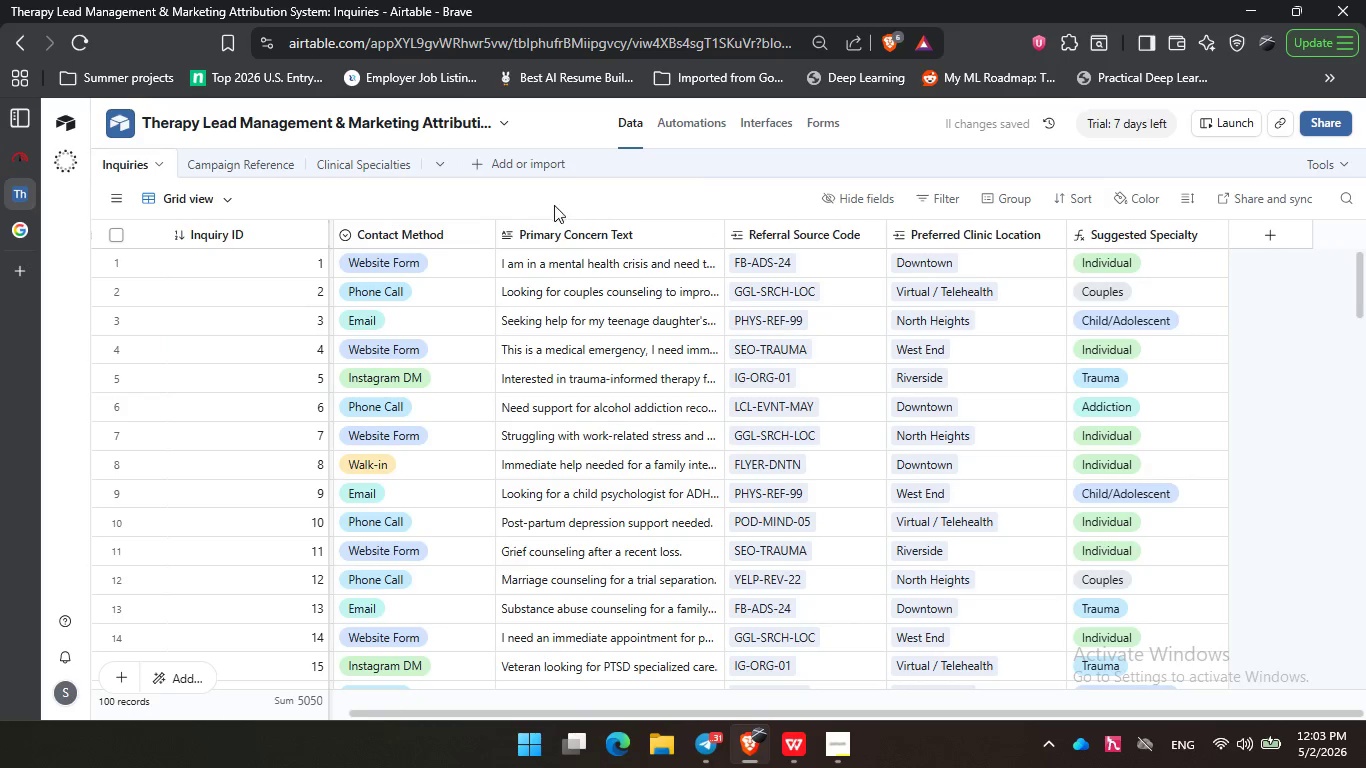 
left_click([527, 205])
 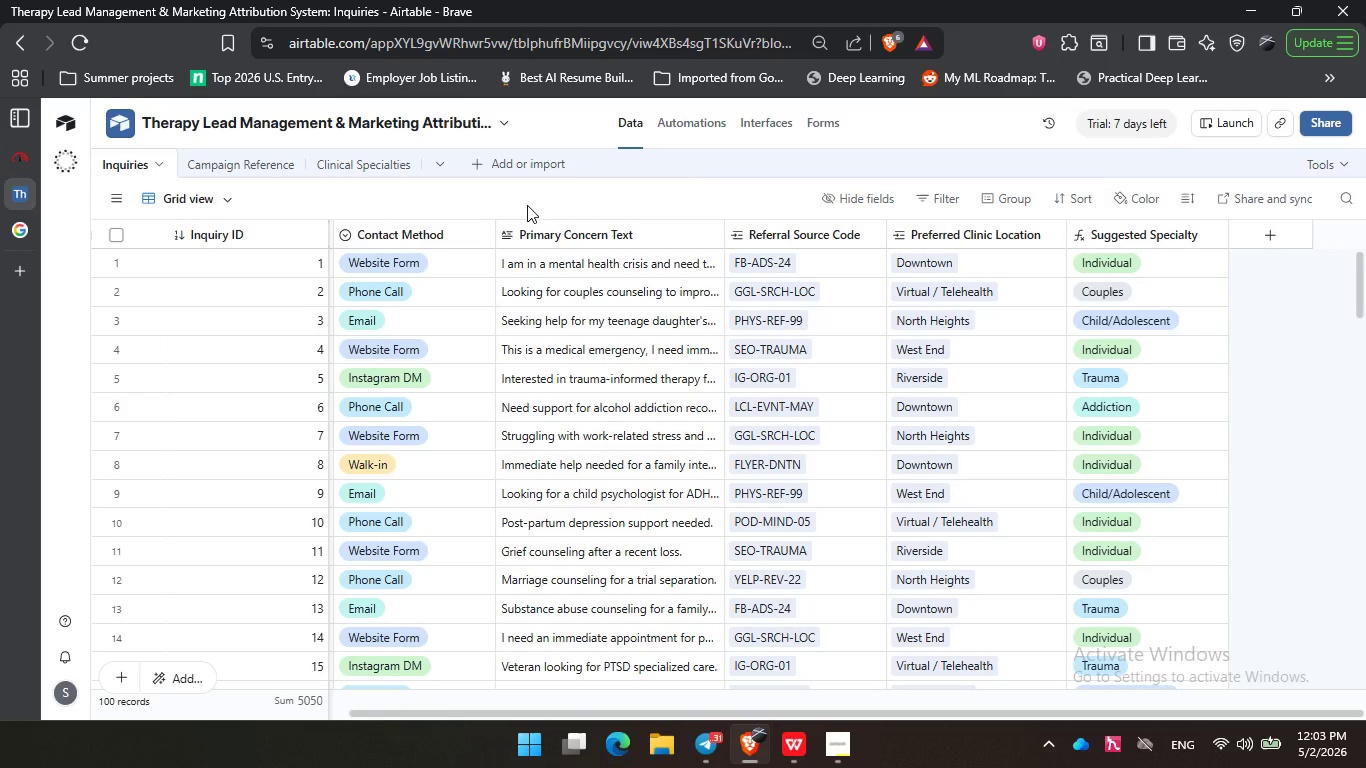 
left_click([842, 767])